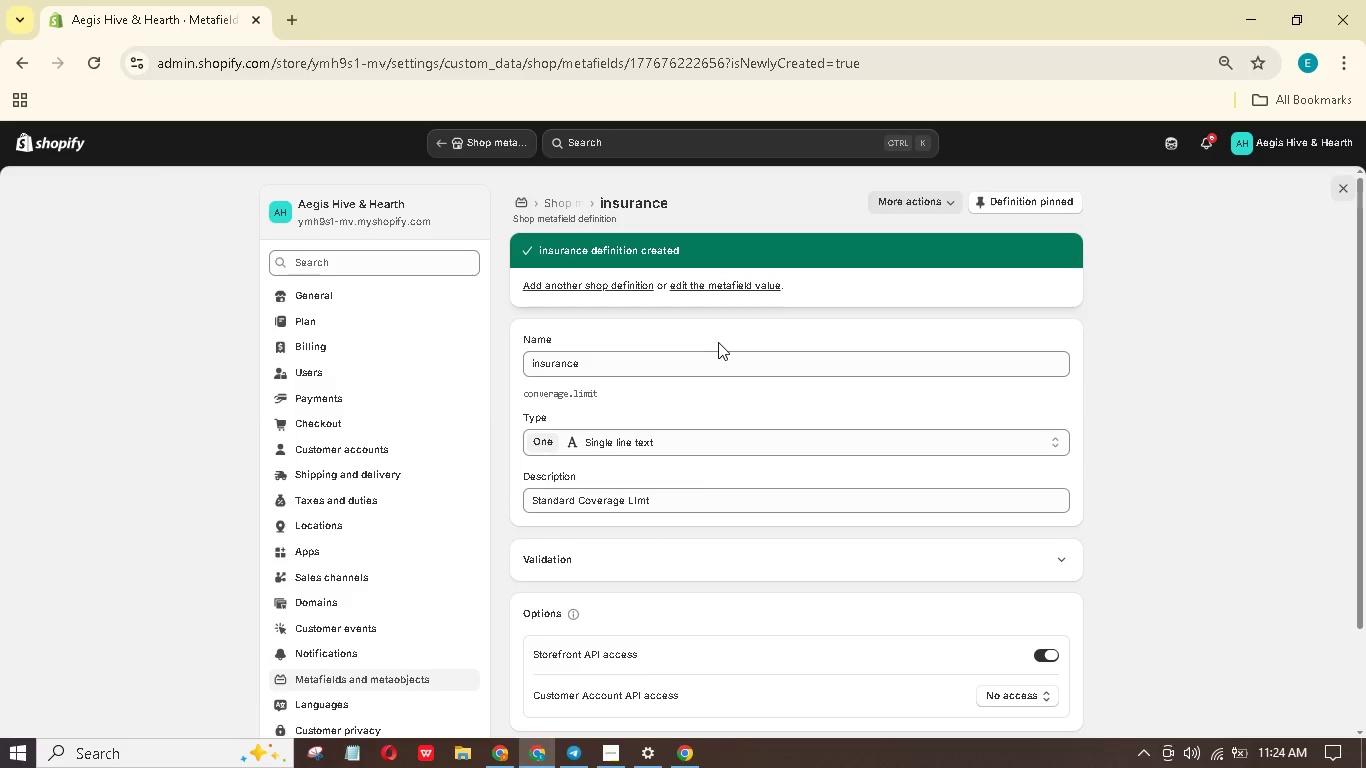 
left_click([555, 199])
 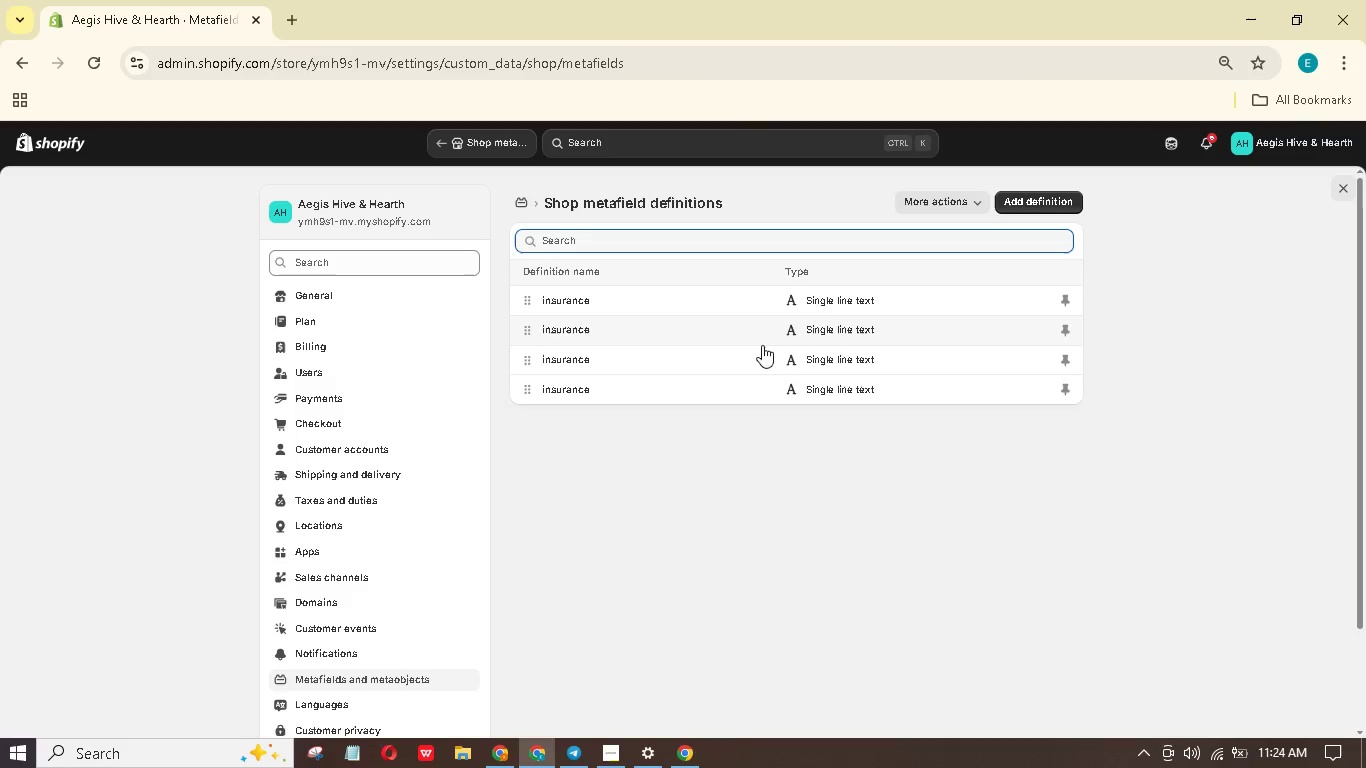 
left_click([743, 386])
 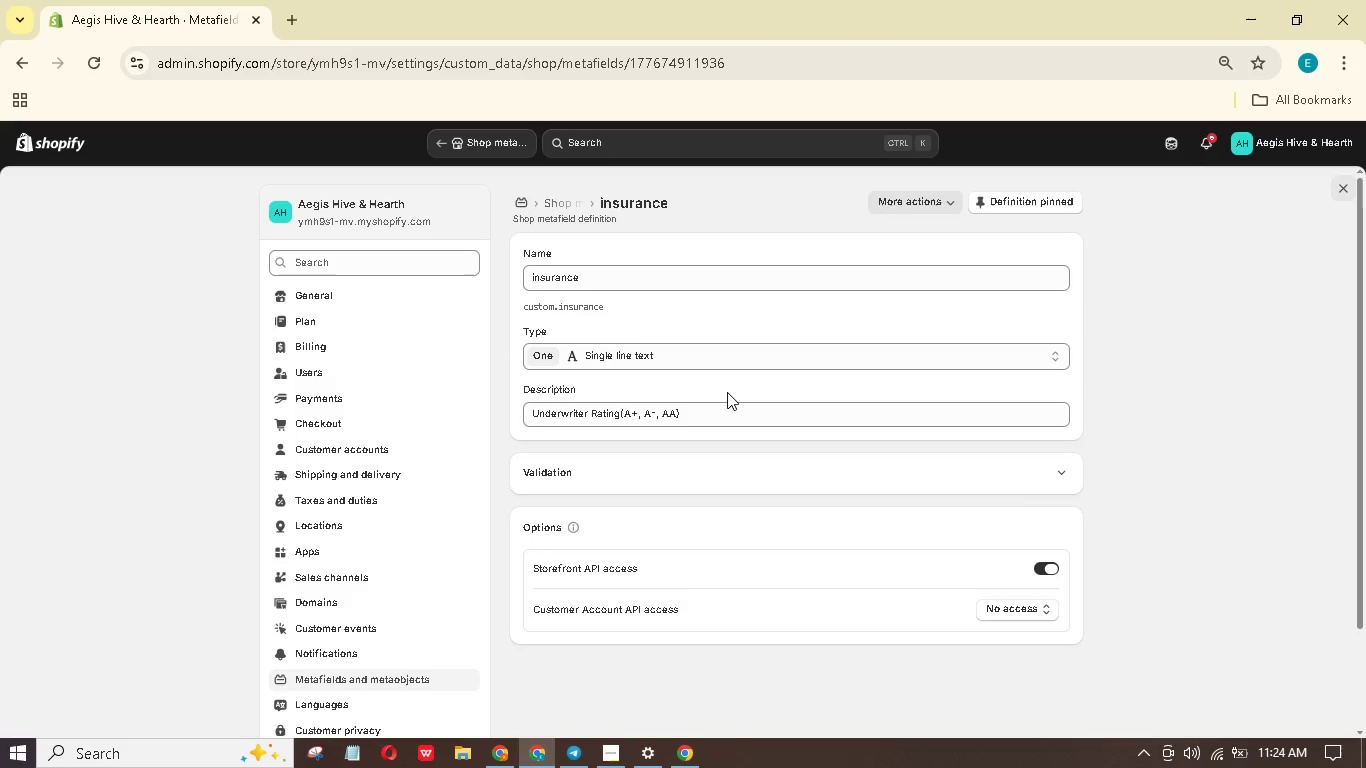 
wait(5.45)
 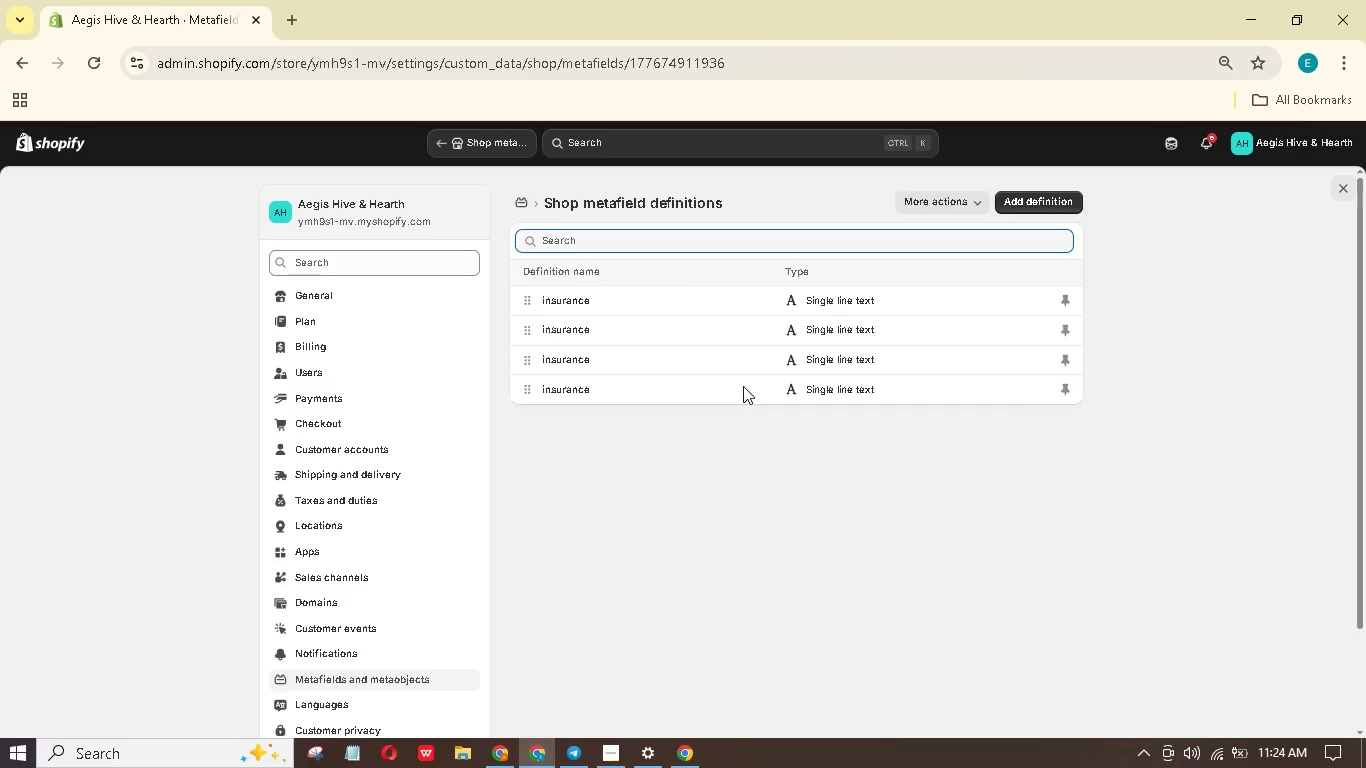 
left_click_drag(start_coordinate=[620, 415], to_coordinate=[530, 412])
 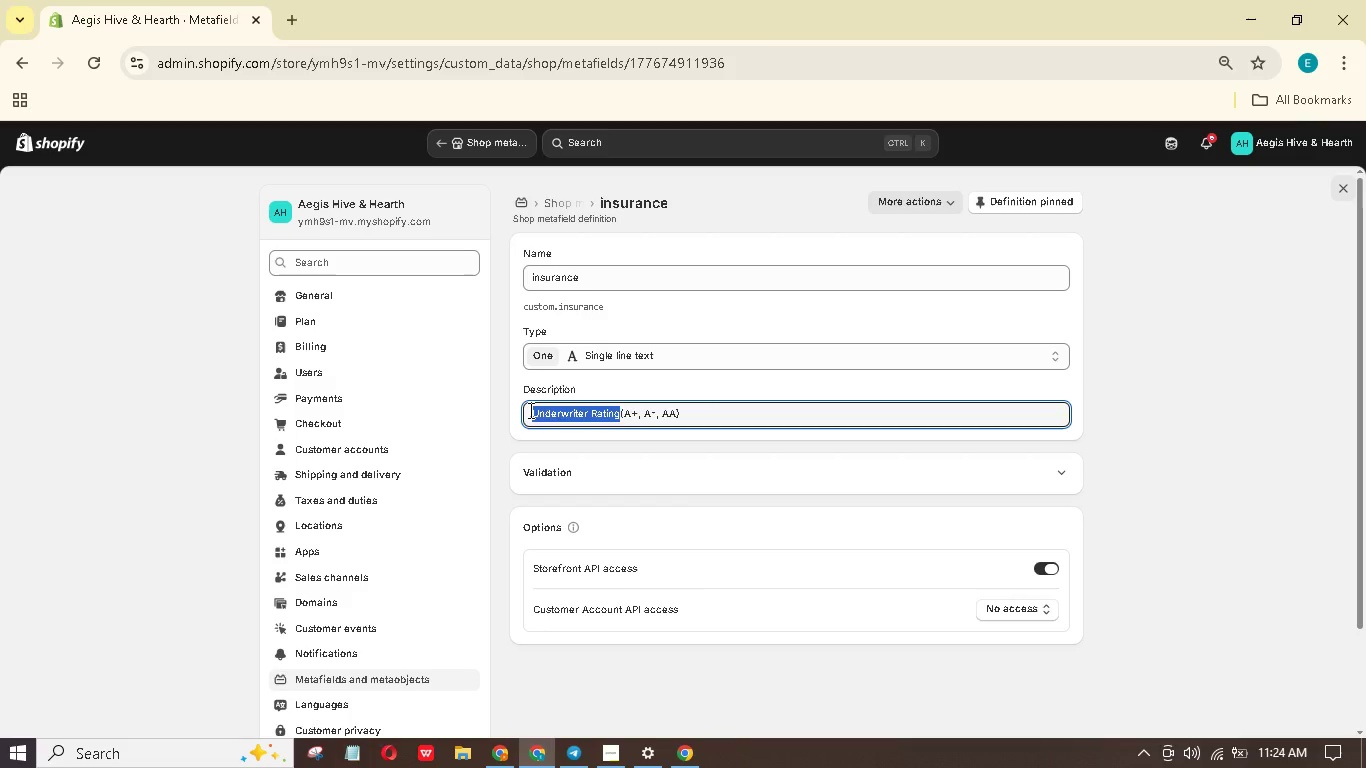 
key(Control+C)
 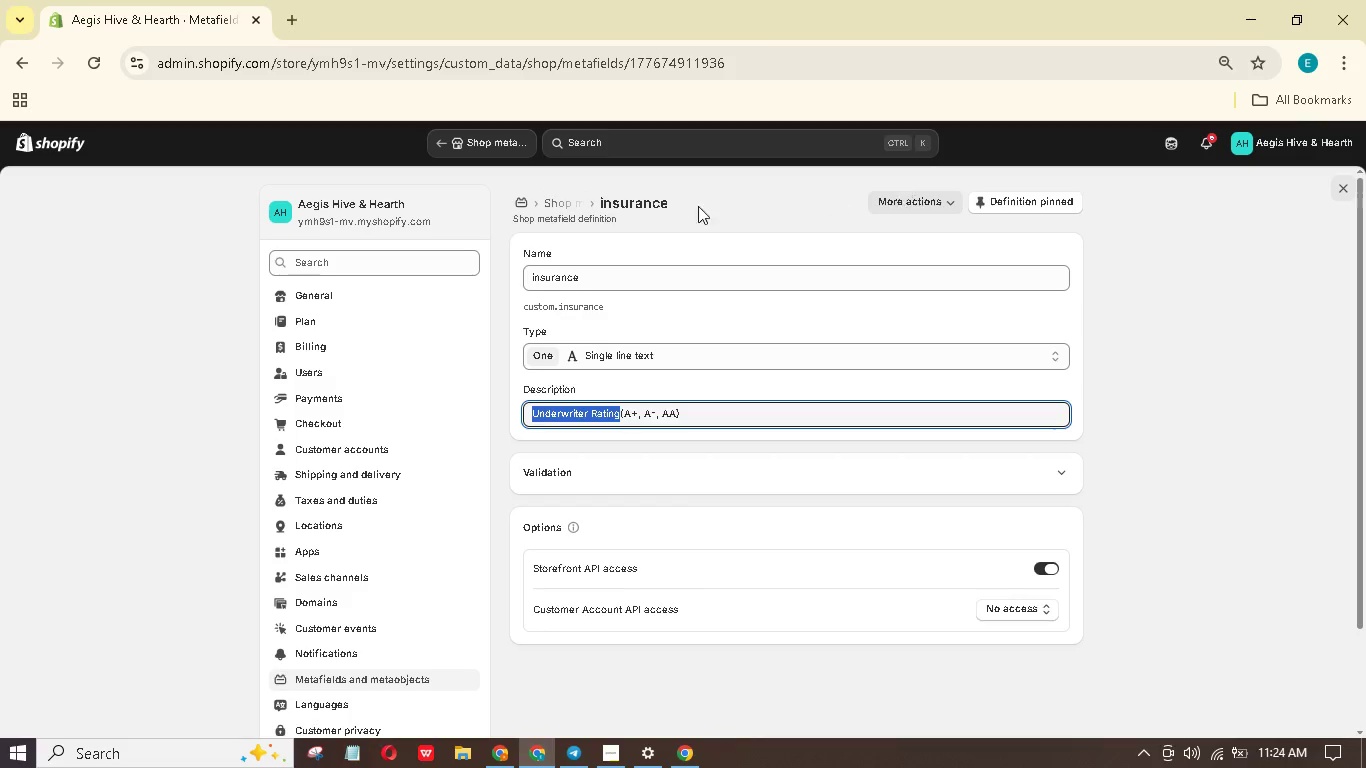 
left_click([566, 205])
 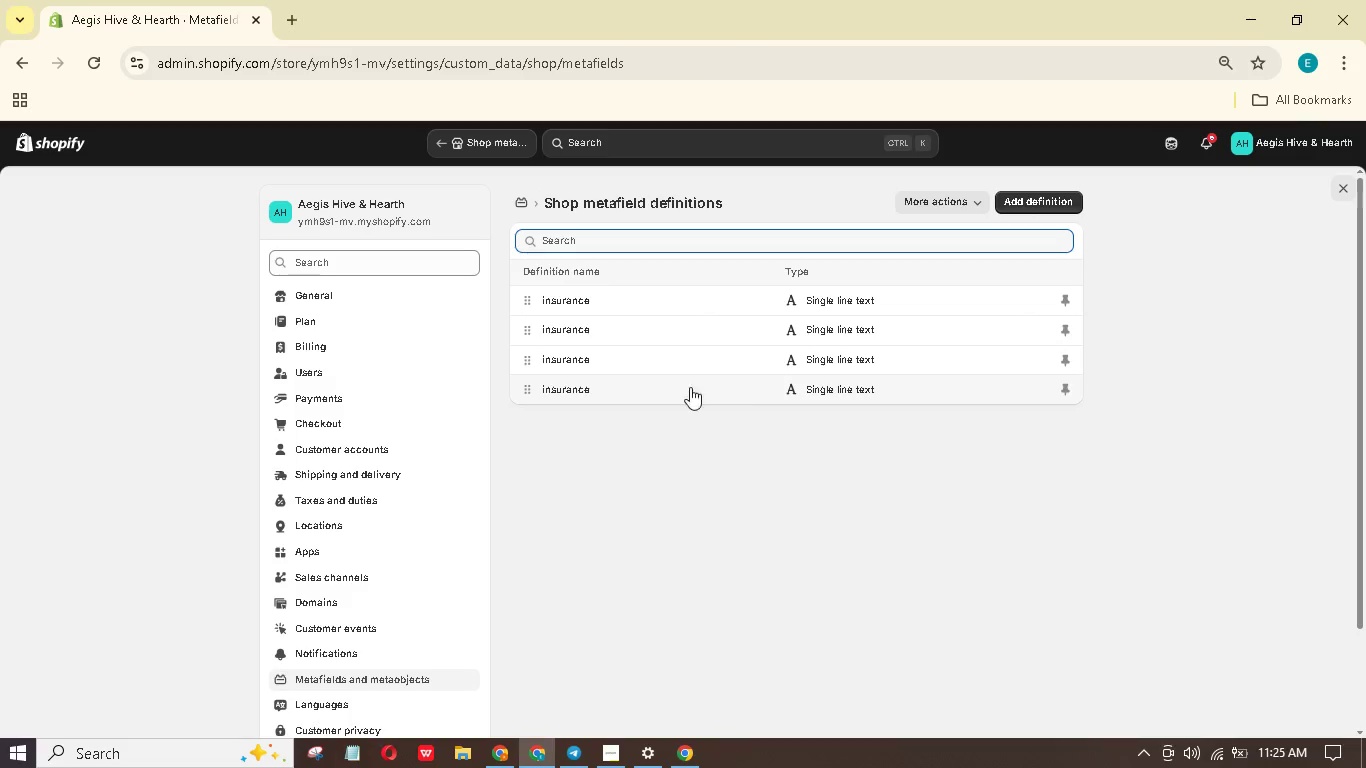 
left_click([529, 389])
 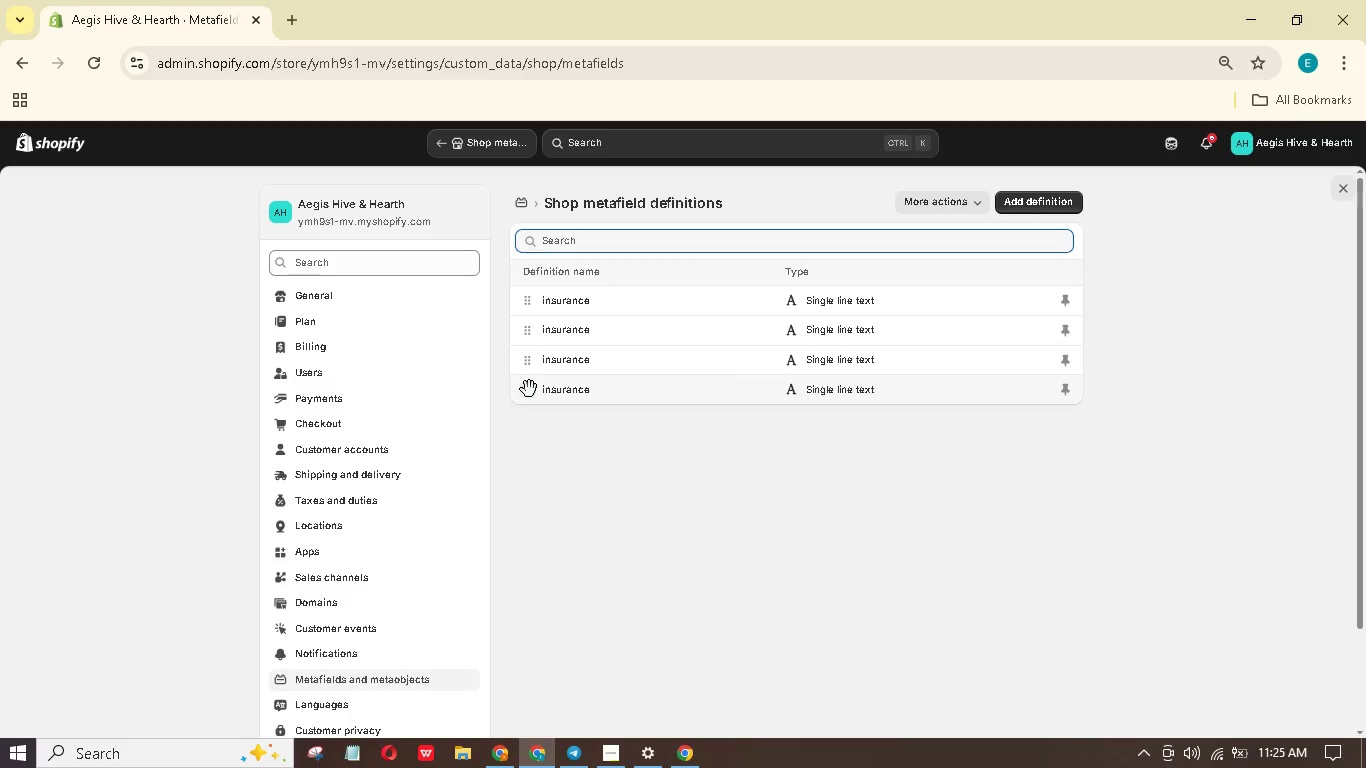 
right_click([529, 389])
 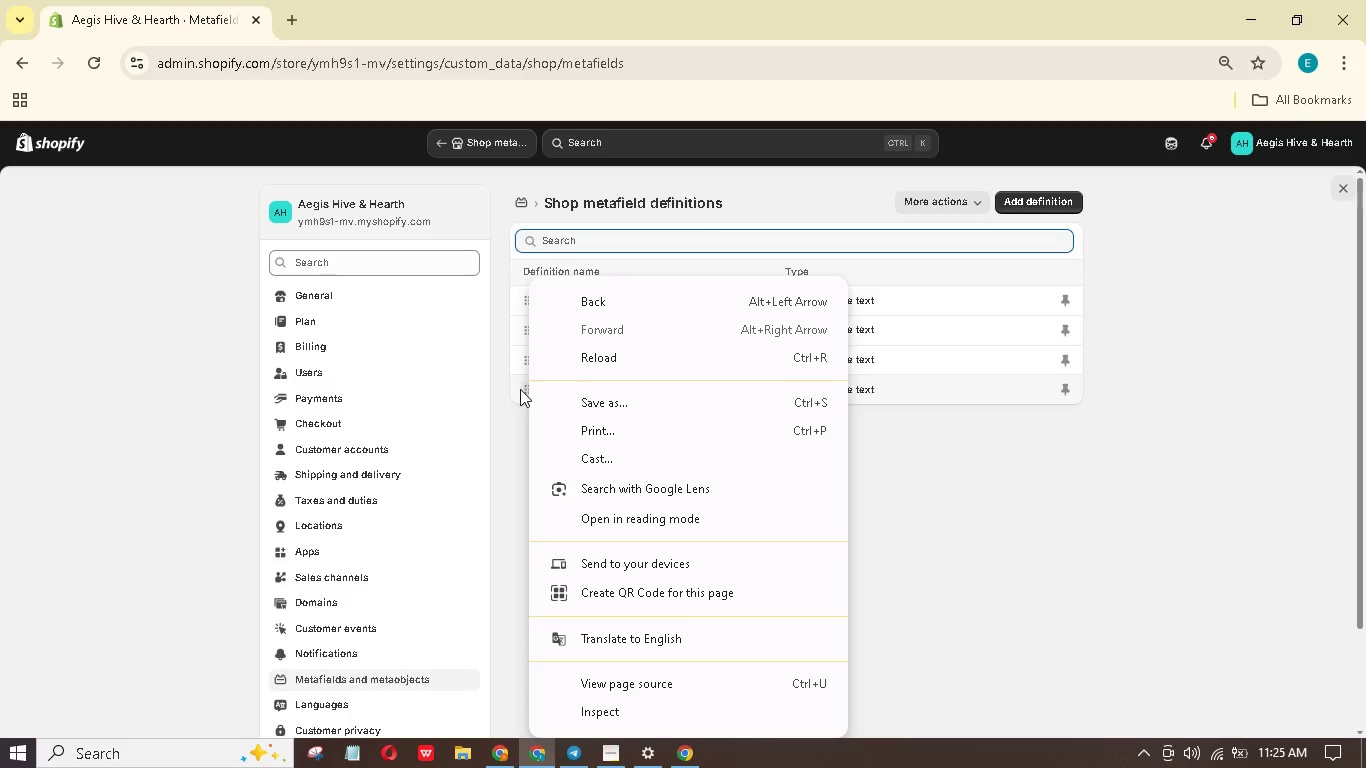 
left_click([520, 389])
 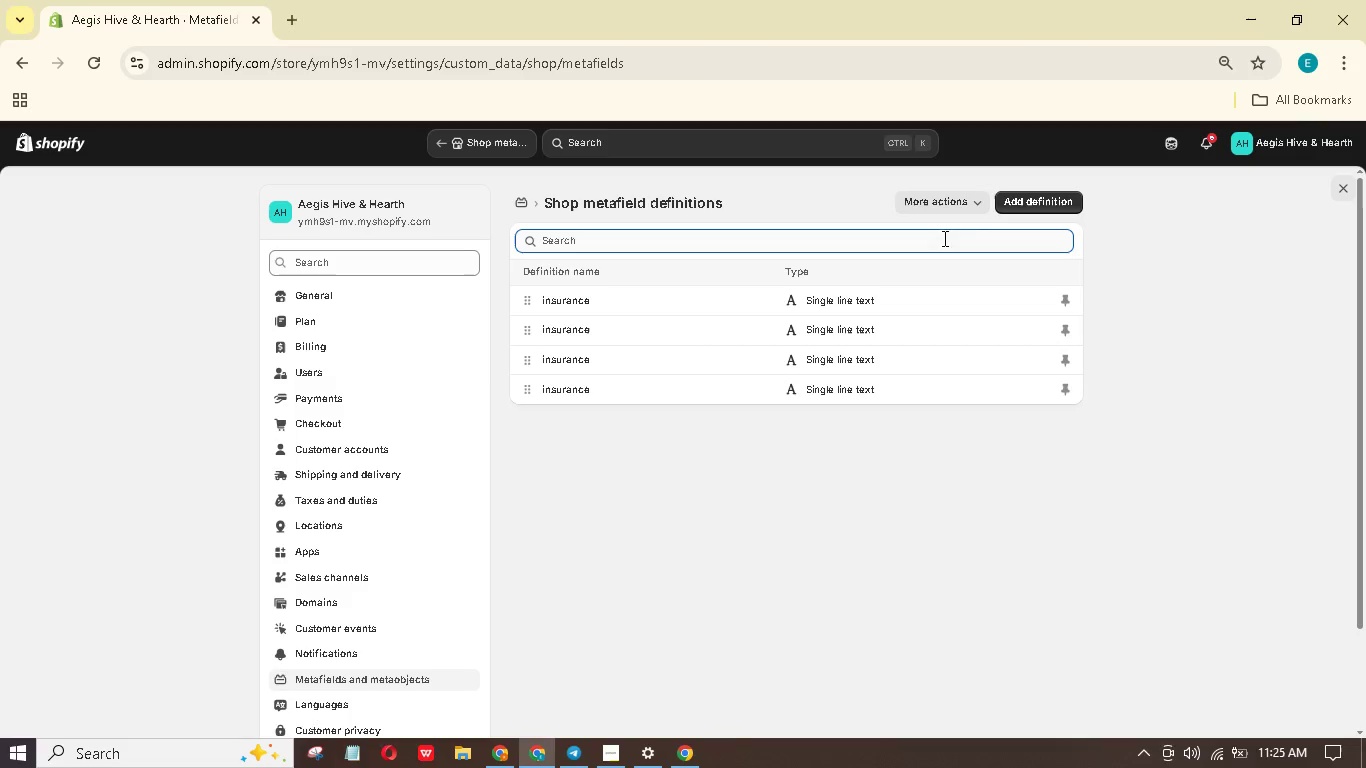 
left_click([983, 205])
 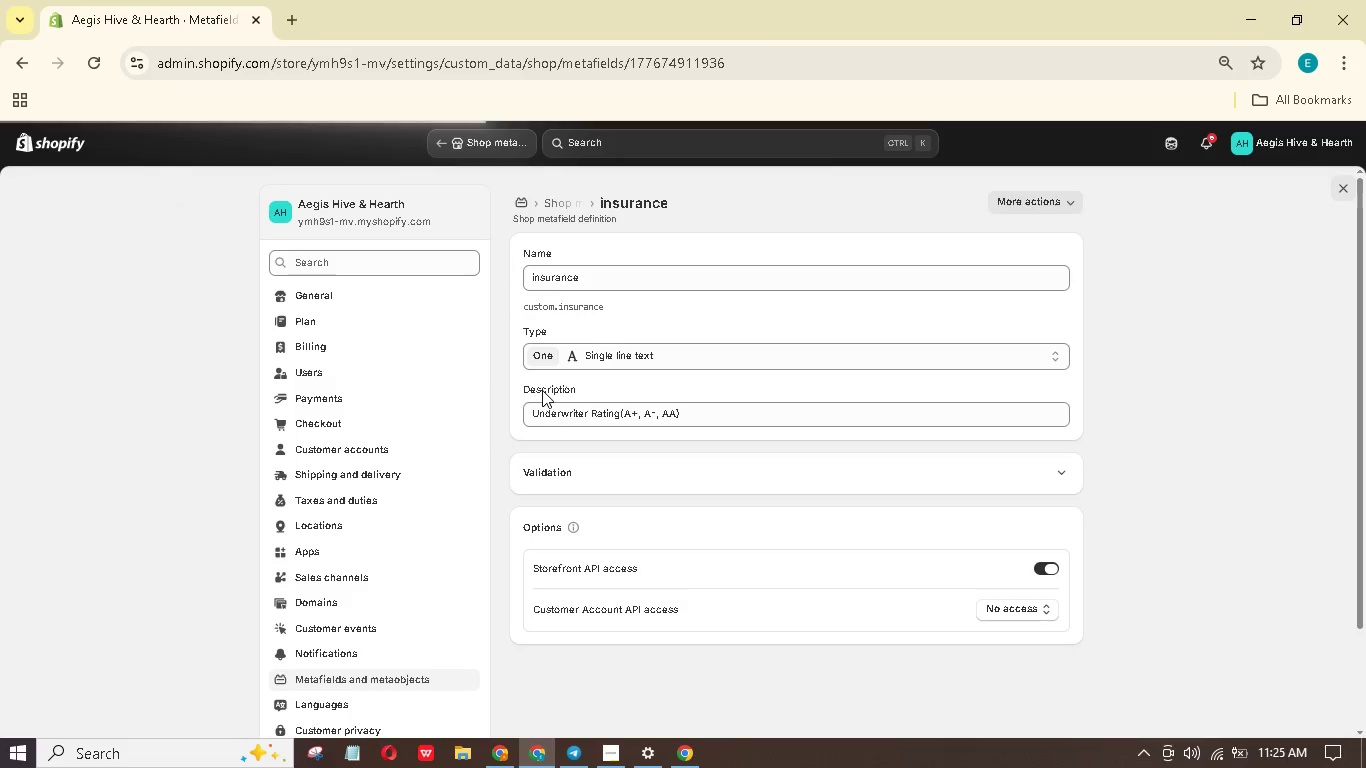 
wait(5.67)
 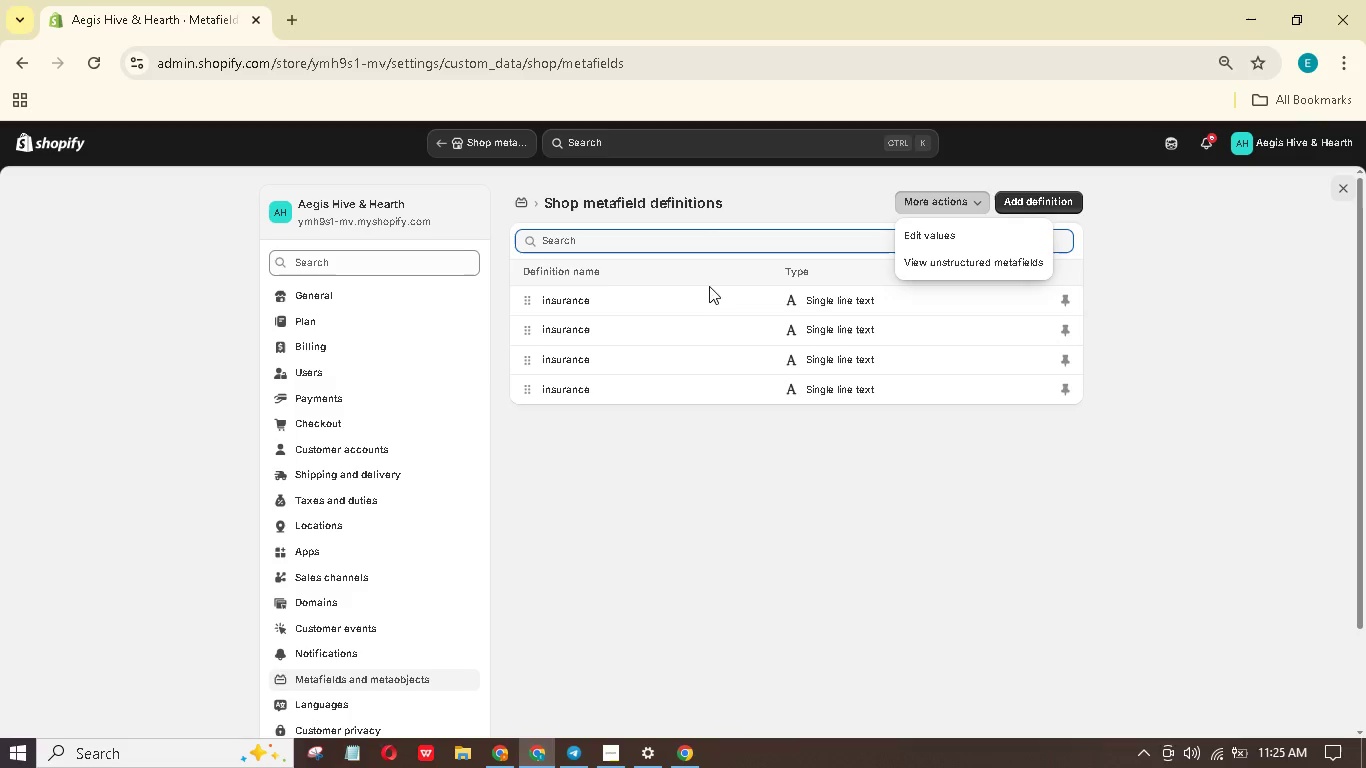 
left_click([952, 198])
 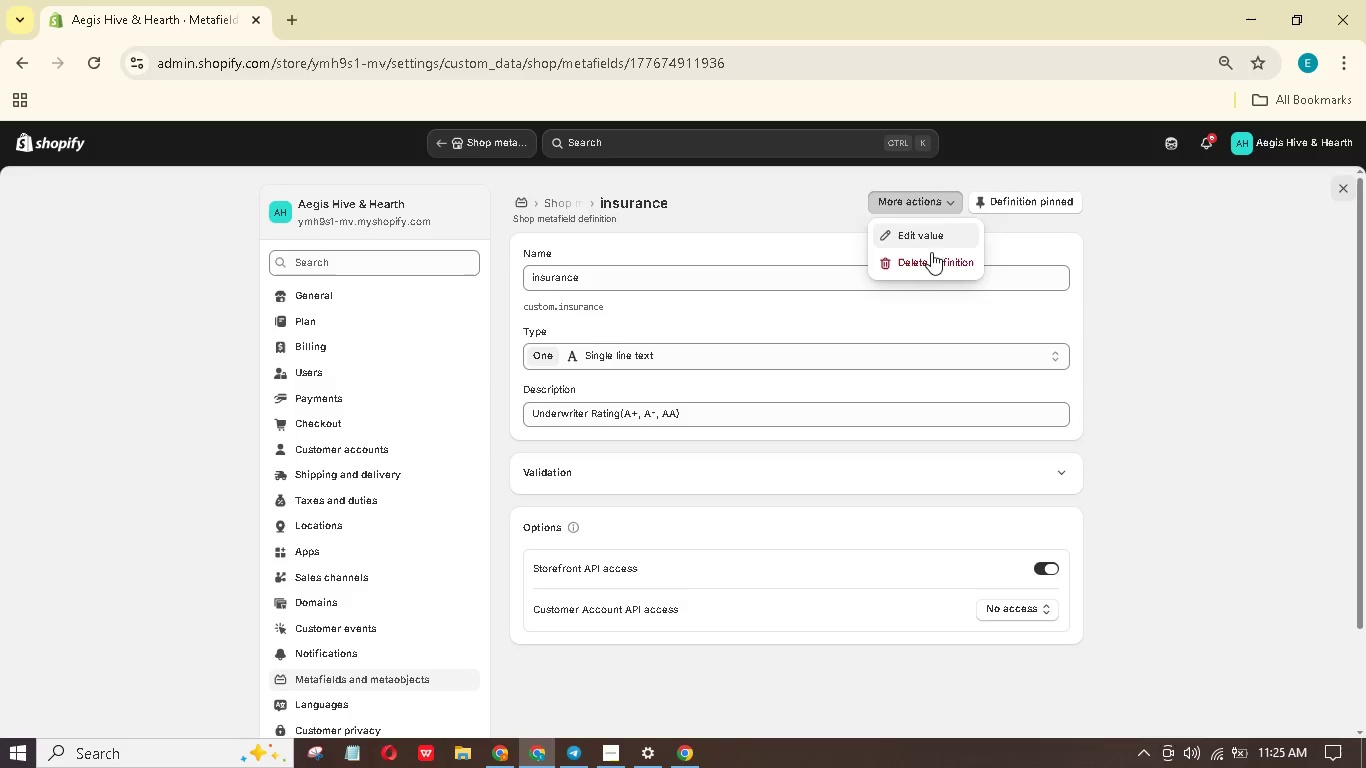 
left_click([929, 264])
 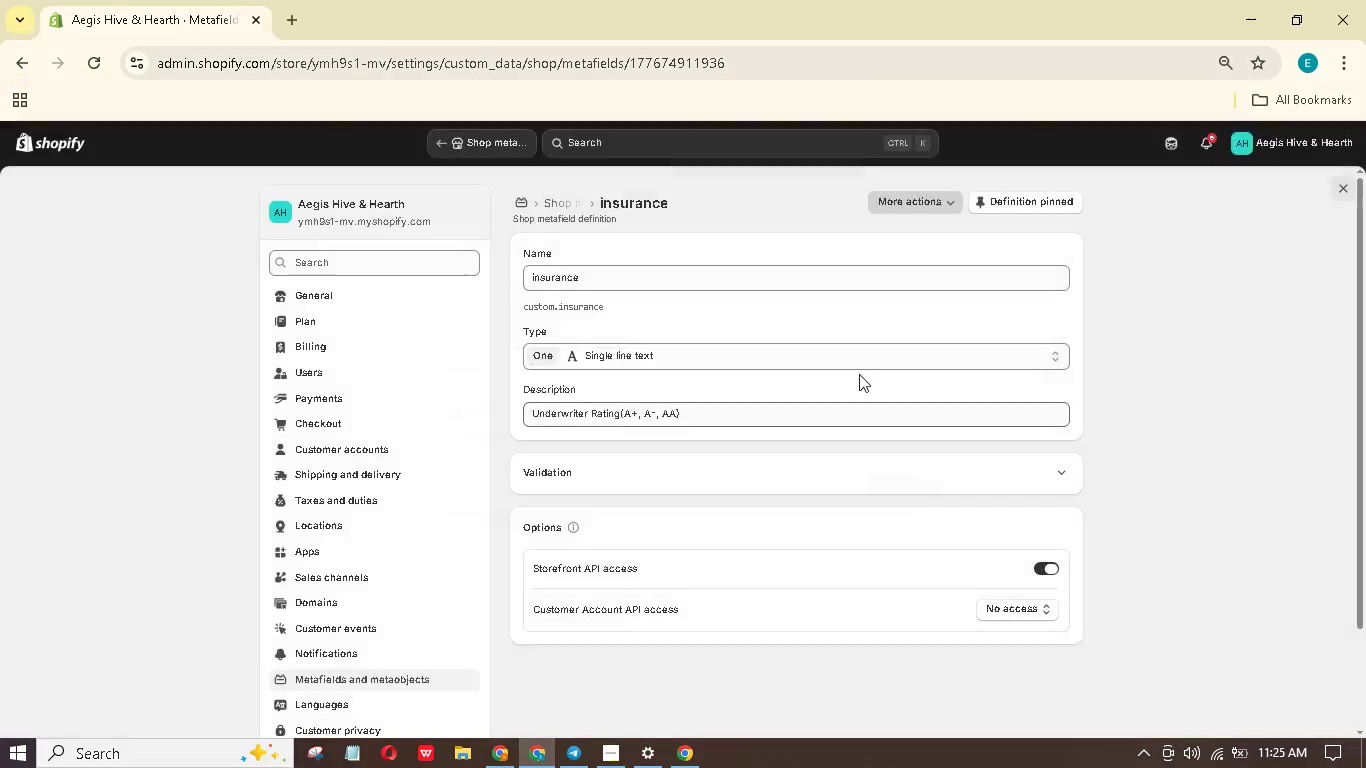 
left_click([924, 197])
 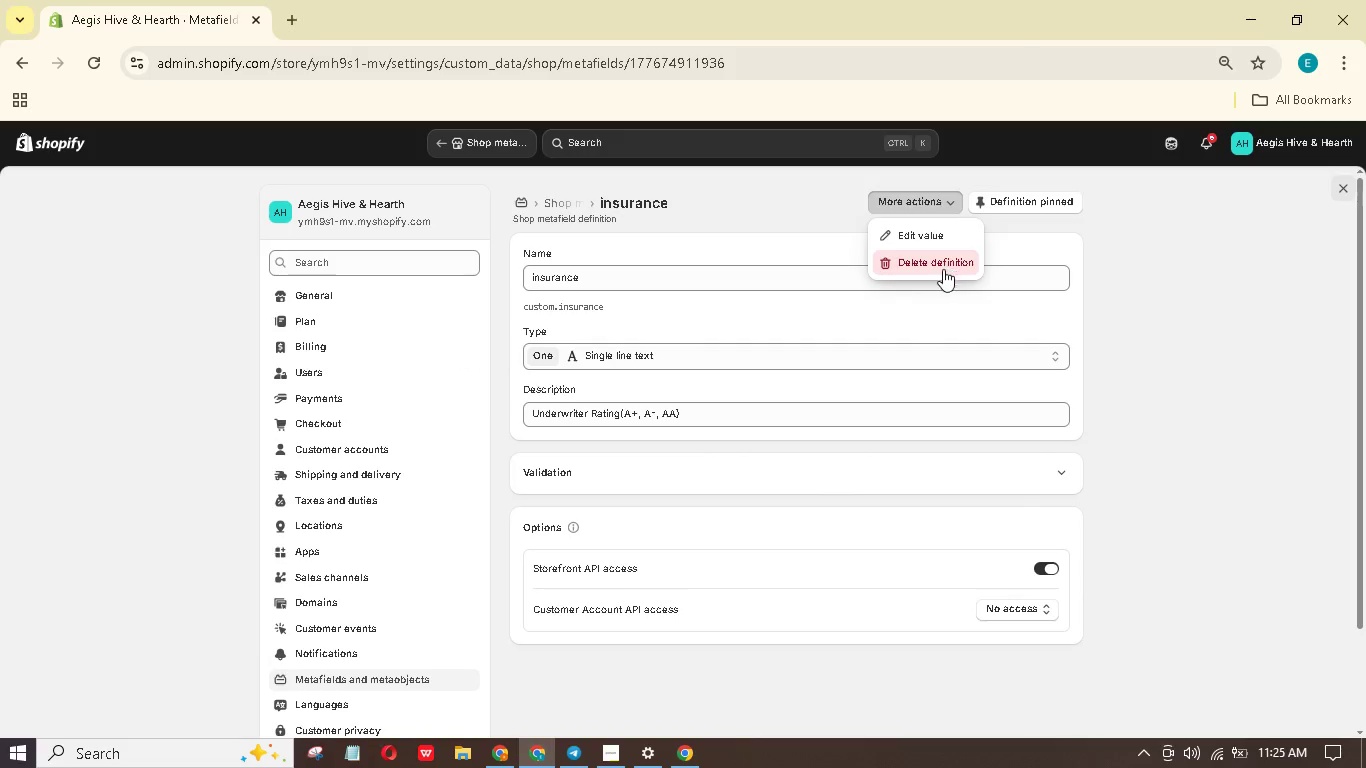 
left_click([940, 267])
 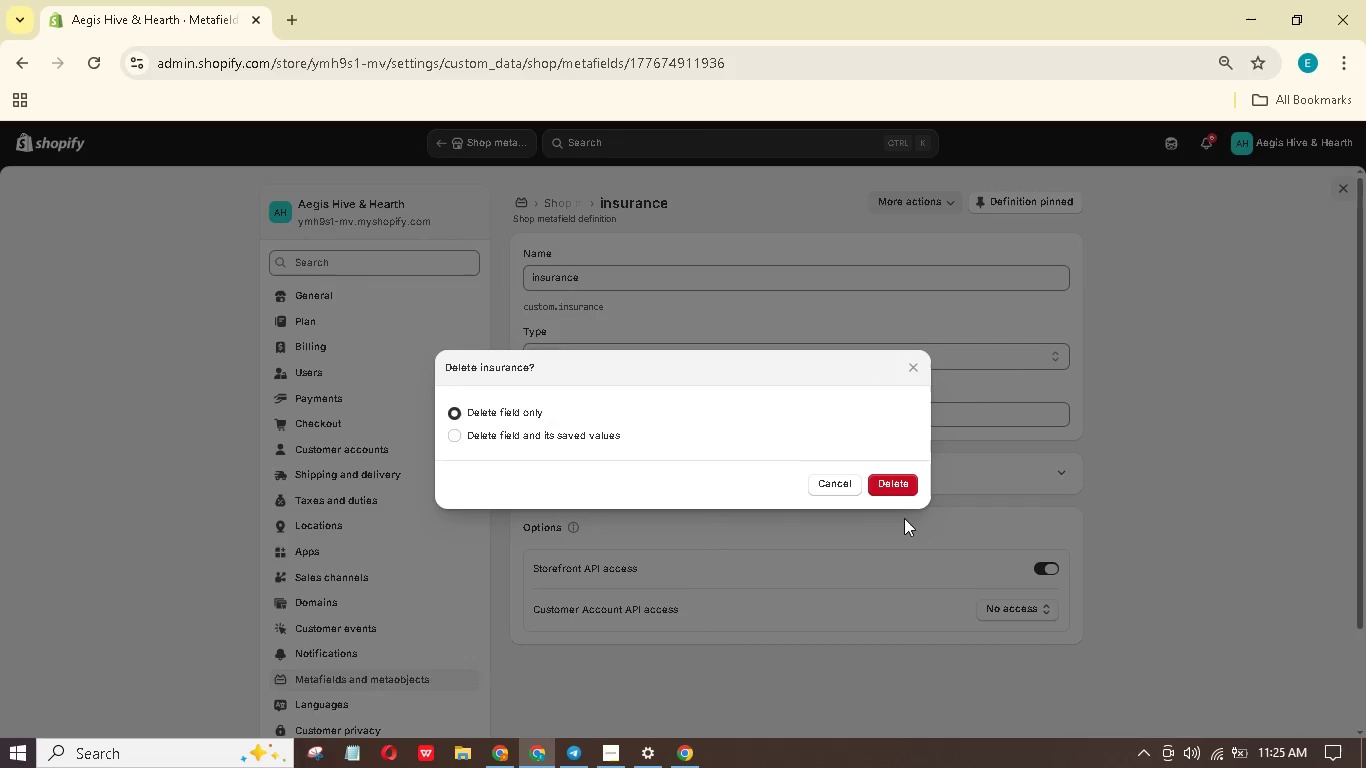 
left_click([895, 487])
 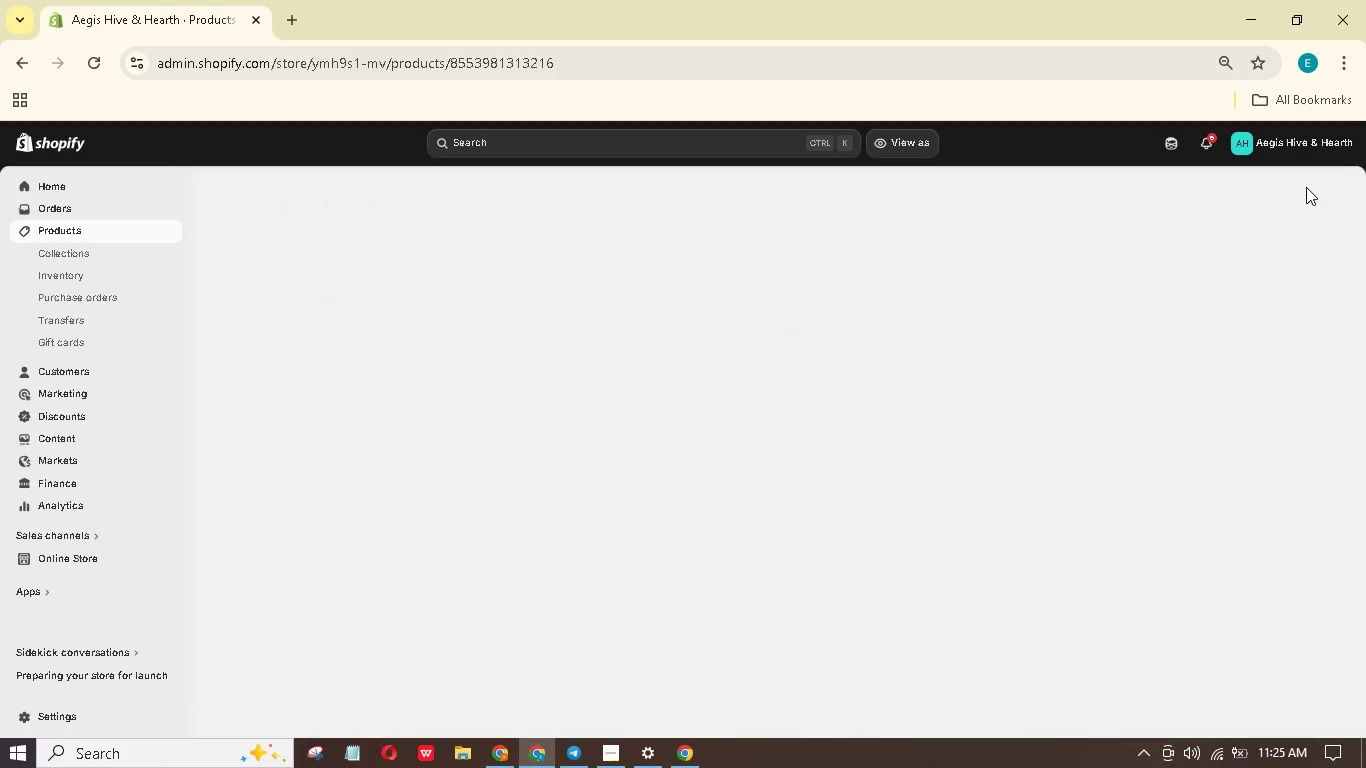 
wait(28.16)
 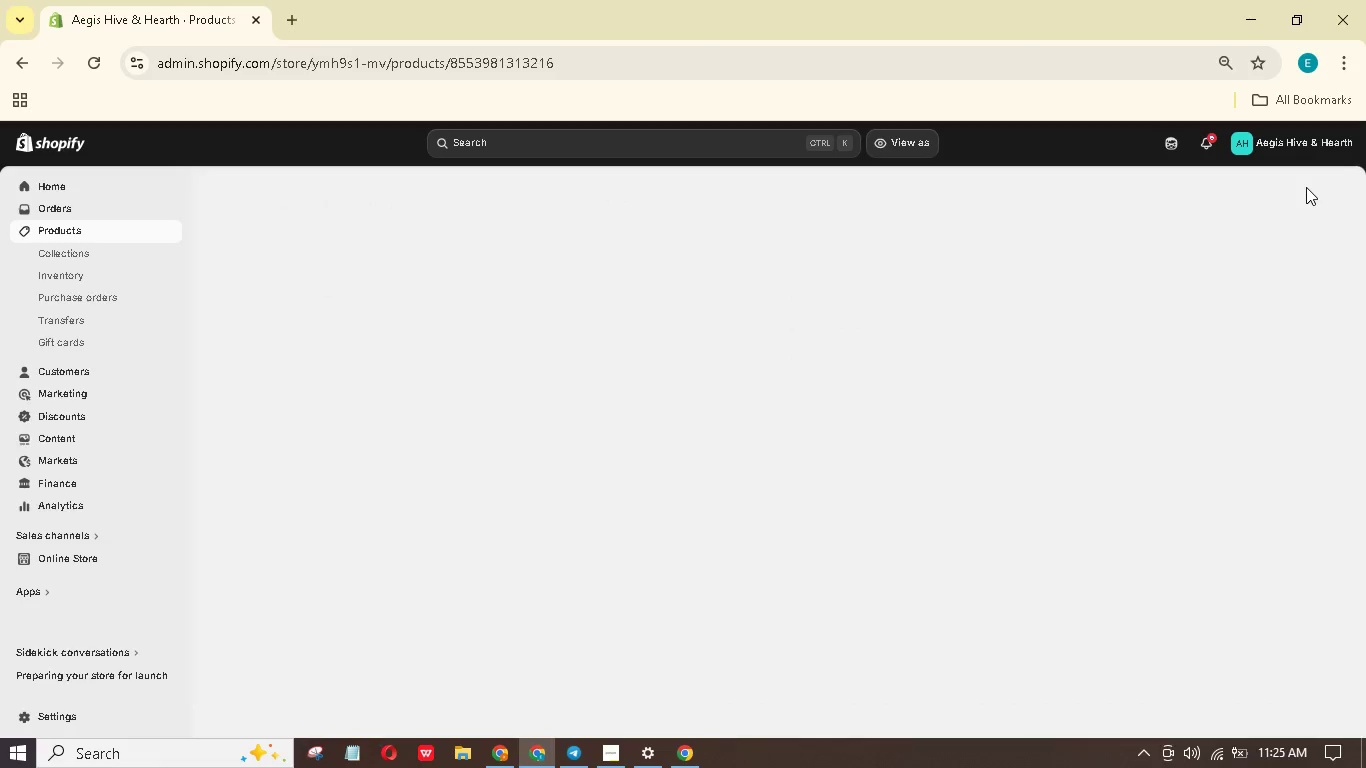 
scroll: coordinate [522, 356], scroll_direction: down, amount: 18.0
 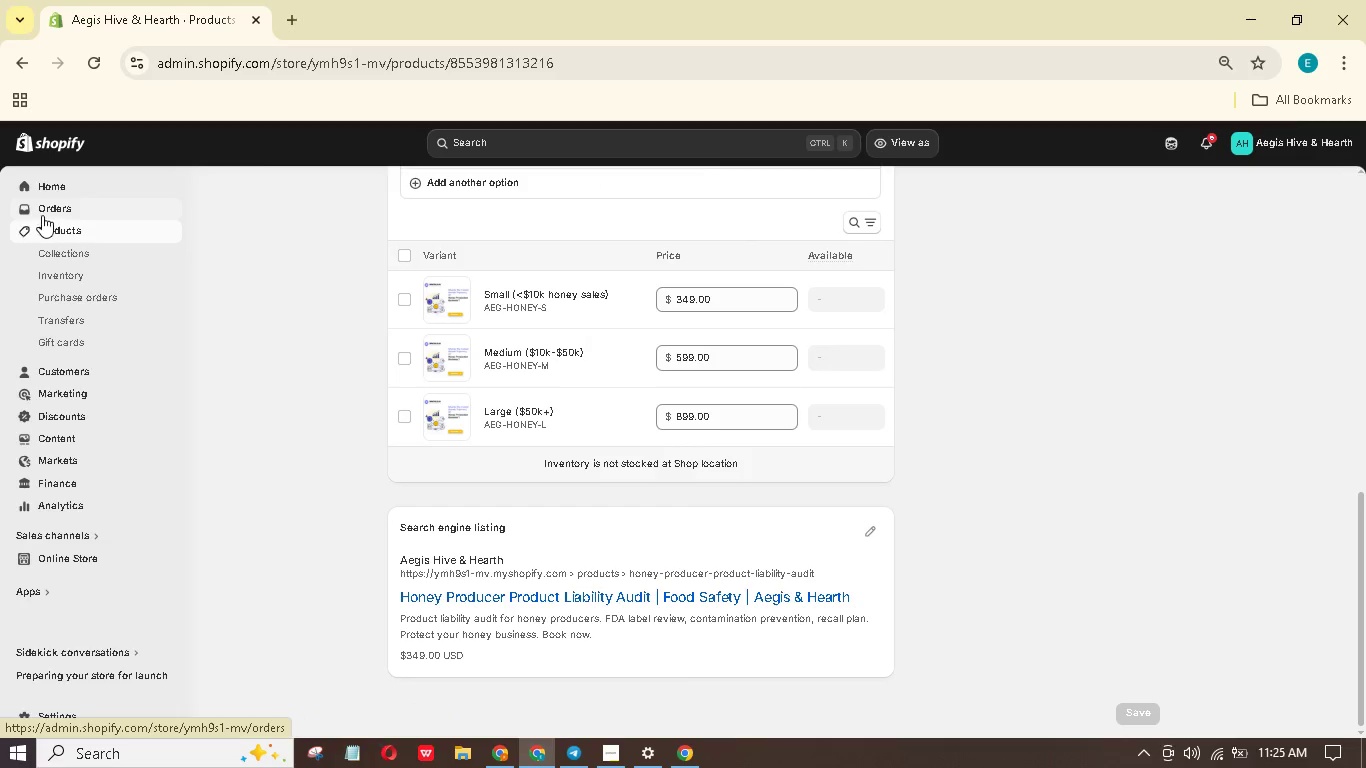 
left_click([62, 230])
 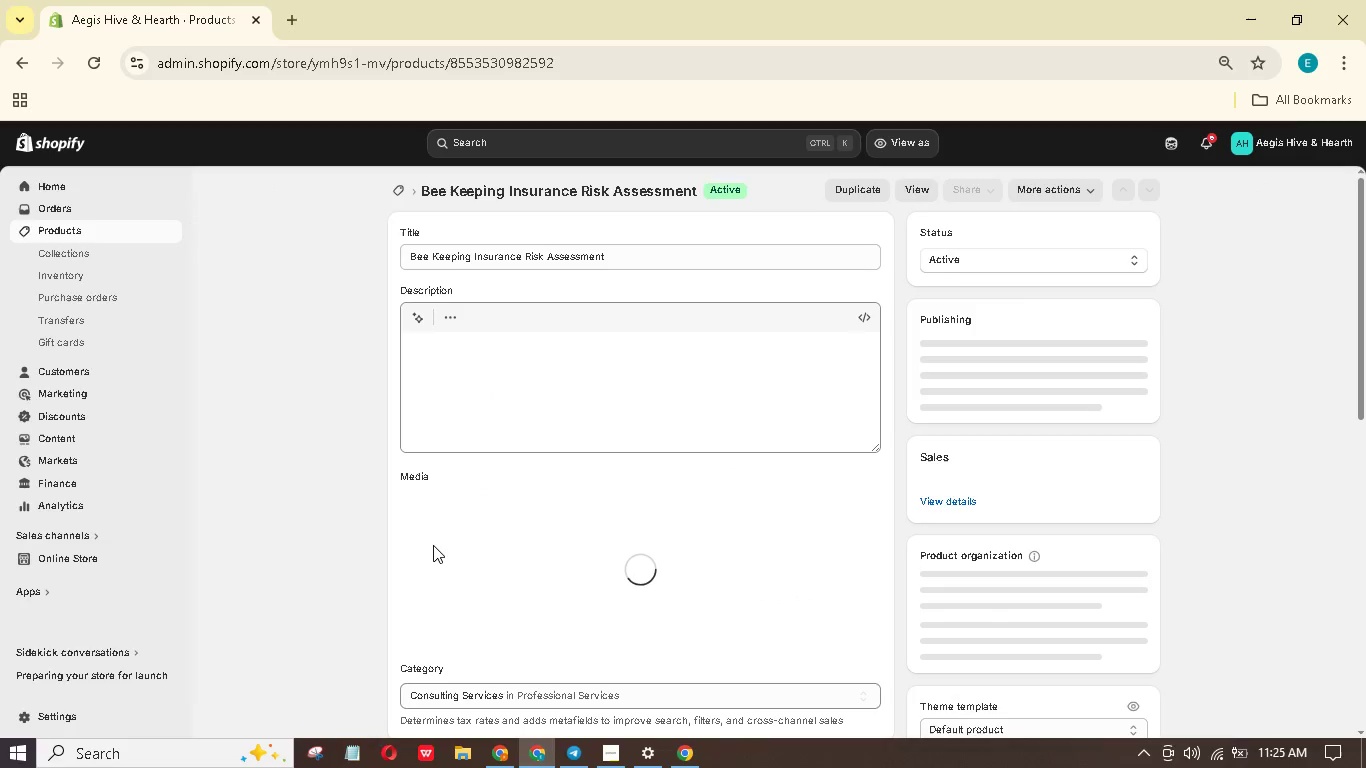 
wait(7.77)
 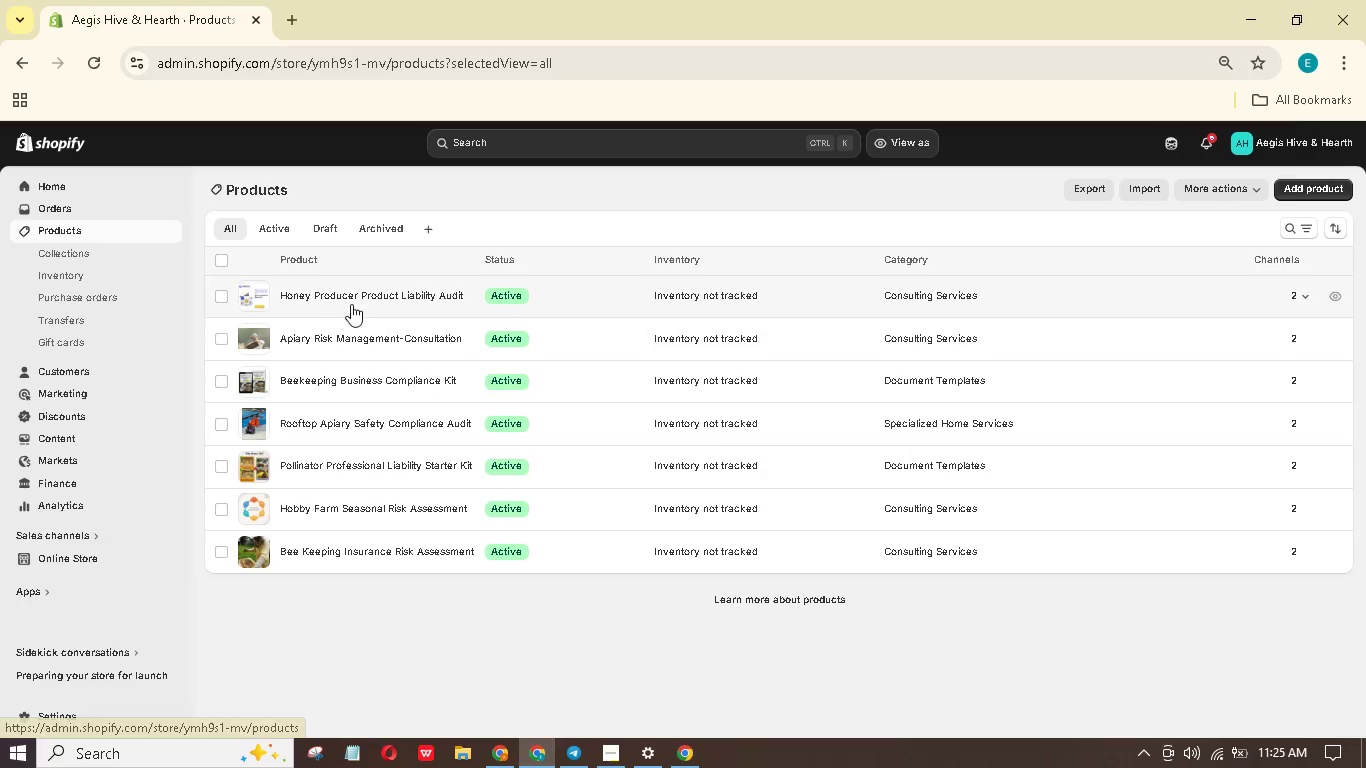 
scroll: coordinate [582, 480], scroll_direction: down, amount: 22.0
 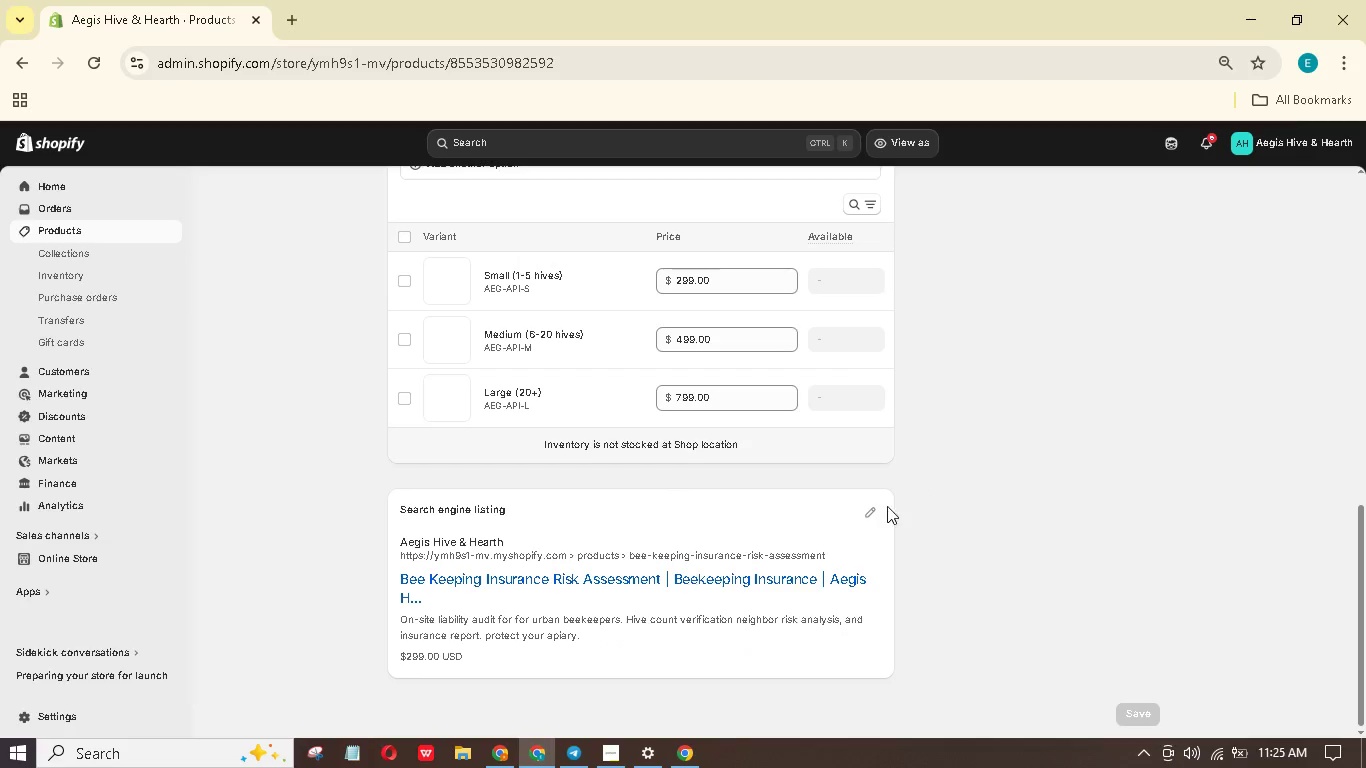 
left_click([878, 511])
 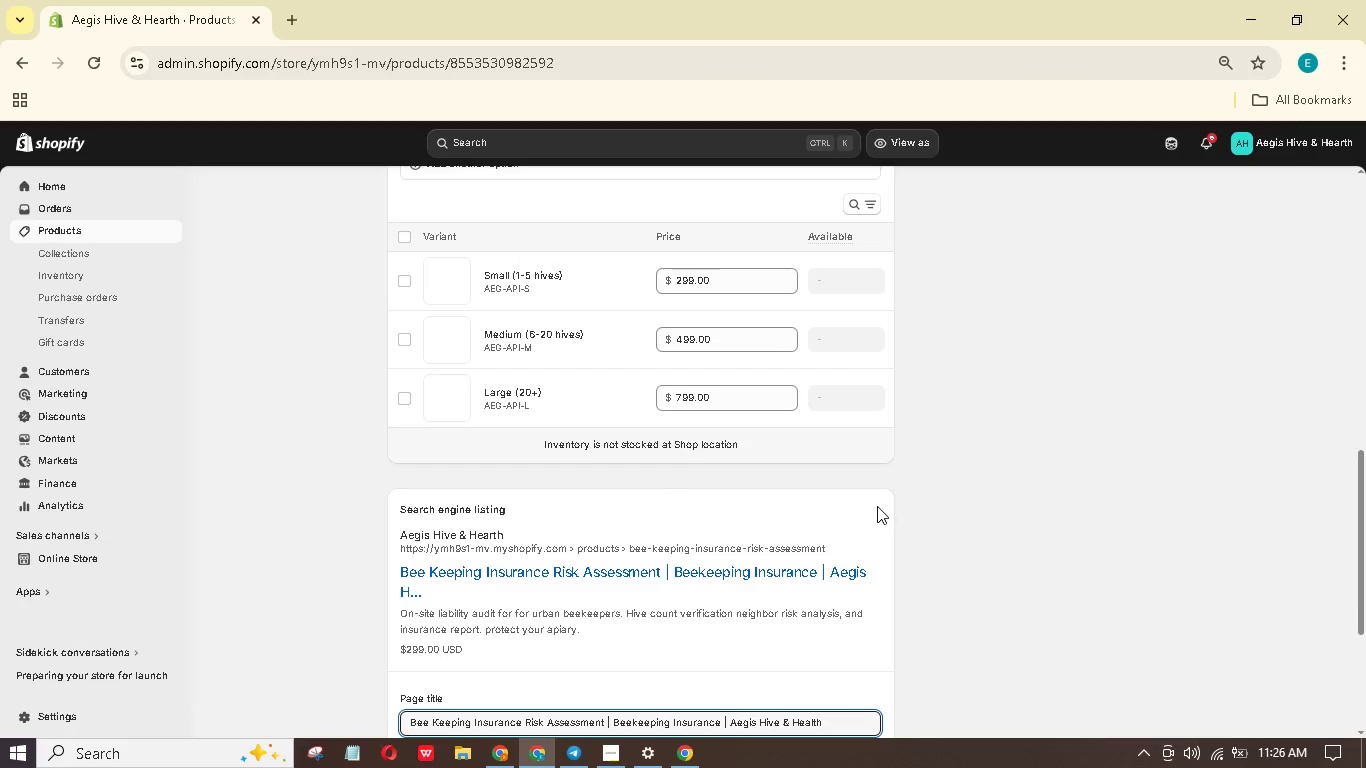 
scroll: coordinate [896, 506], scroll_direction: down, amount: 6.0
 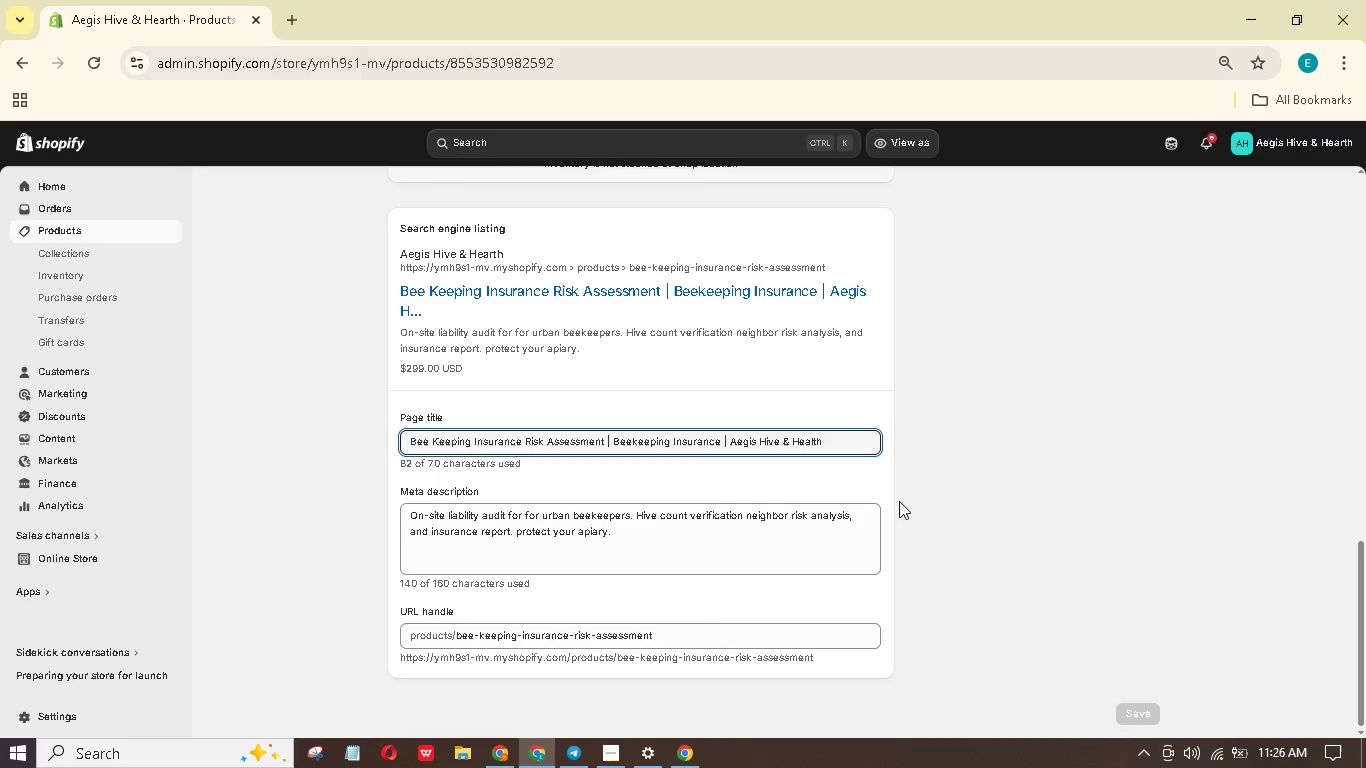 
wait(13.46)
 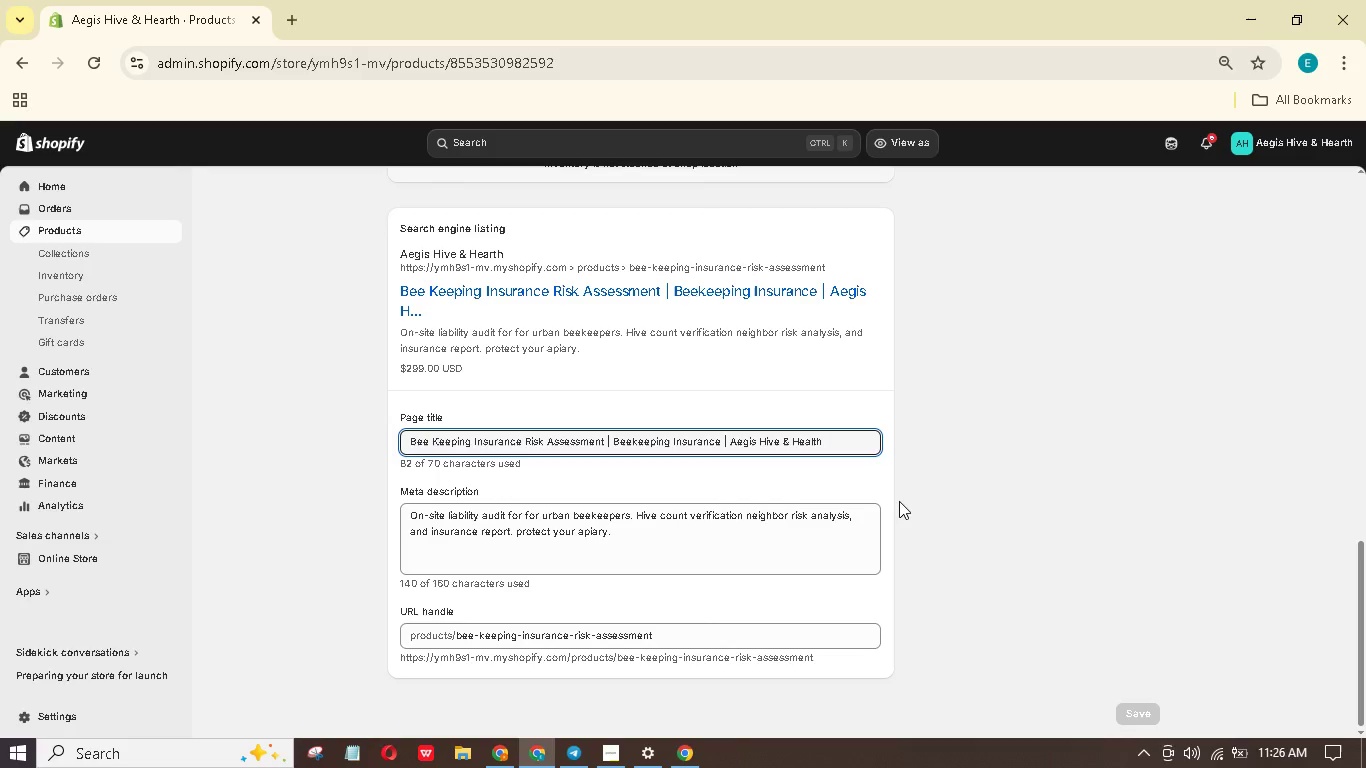 
scroll: coordinate [895, 498], scroll_direction: up, amount: 18.0
 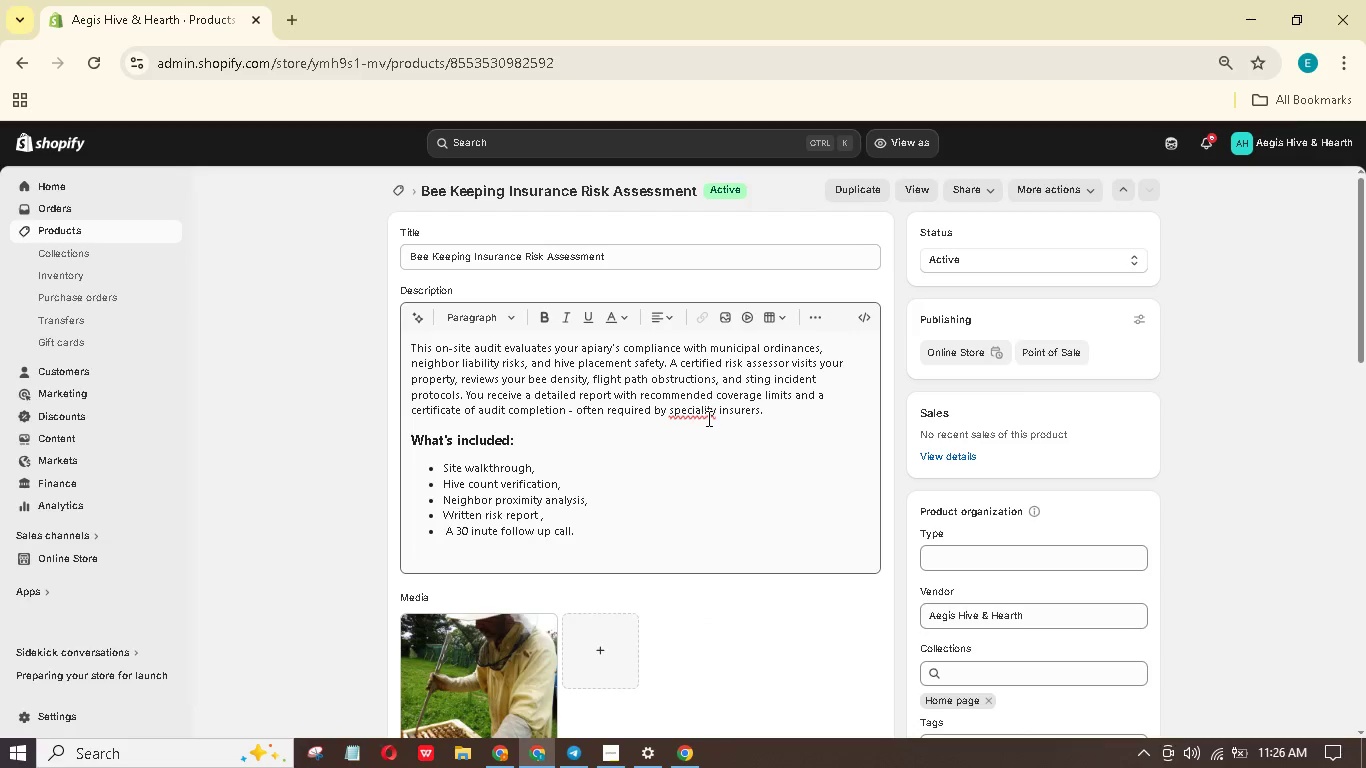 
wait(7.86)
 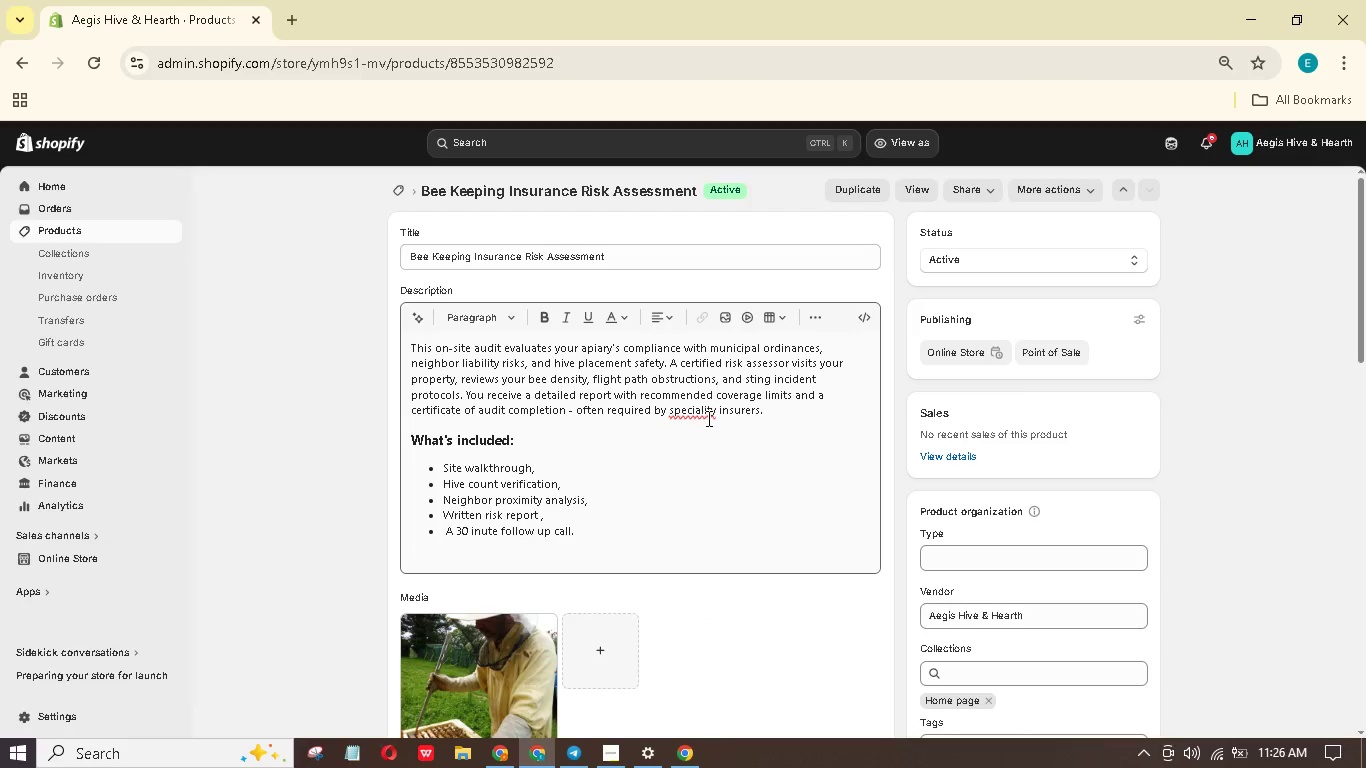 
left_click([708, 410])
 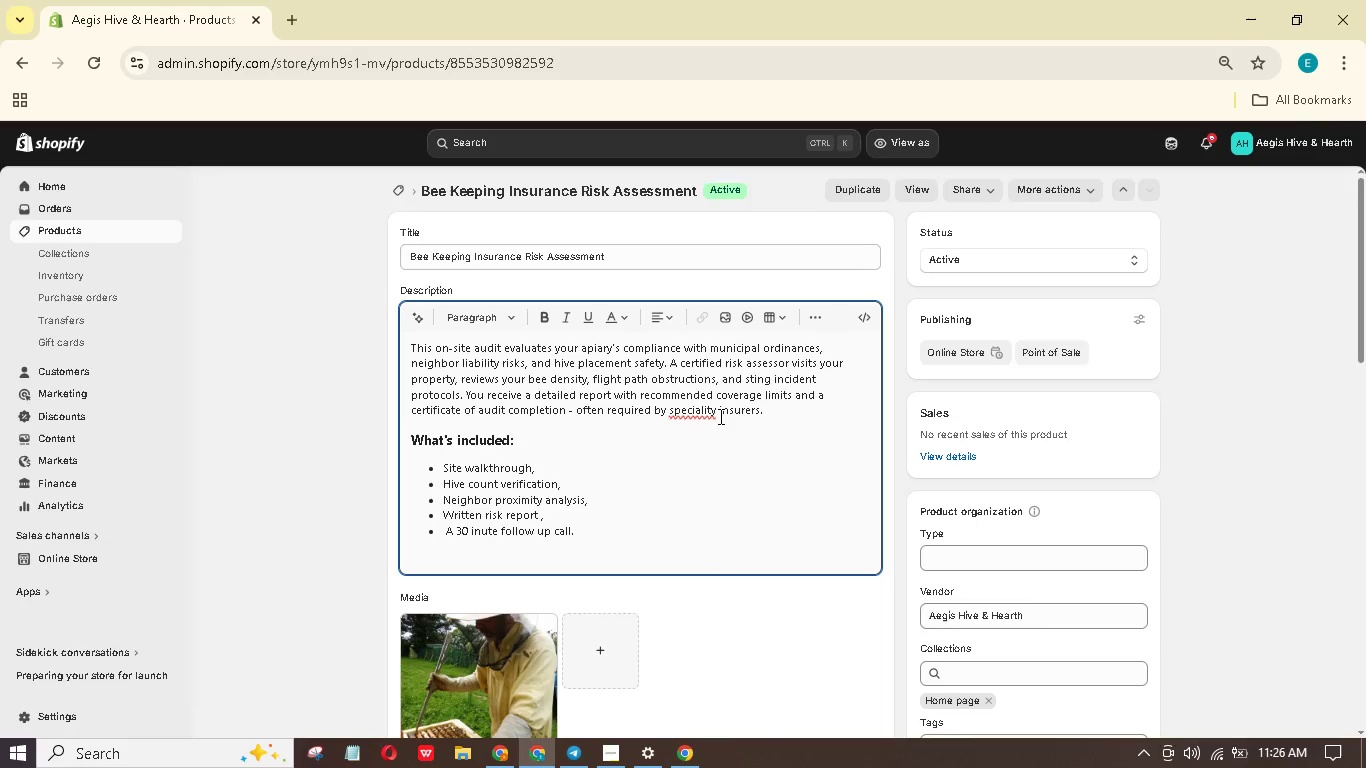 
scroll: coordinate [718, 419], scroll_direction: up, amount: 4.0
 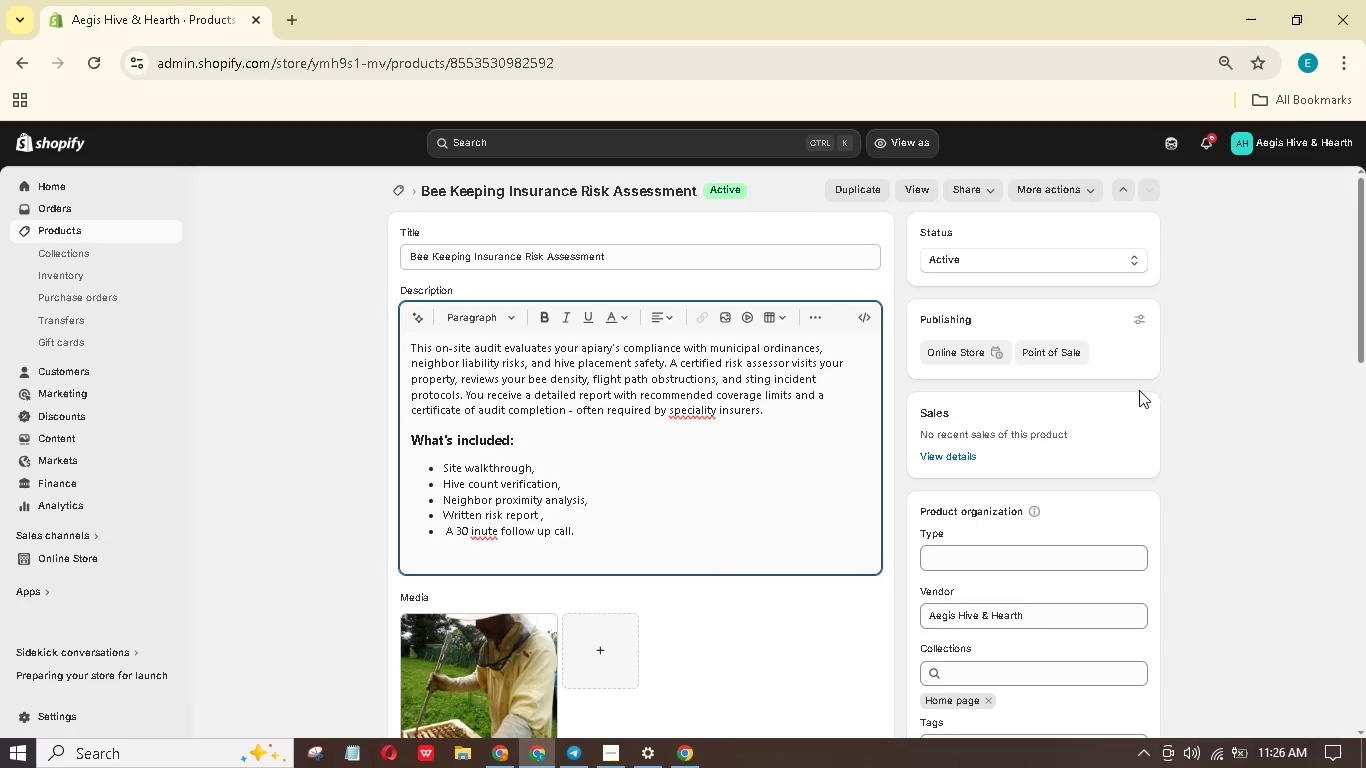 
left_click([1209, 359])
 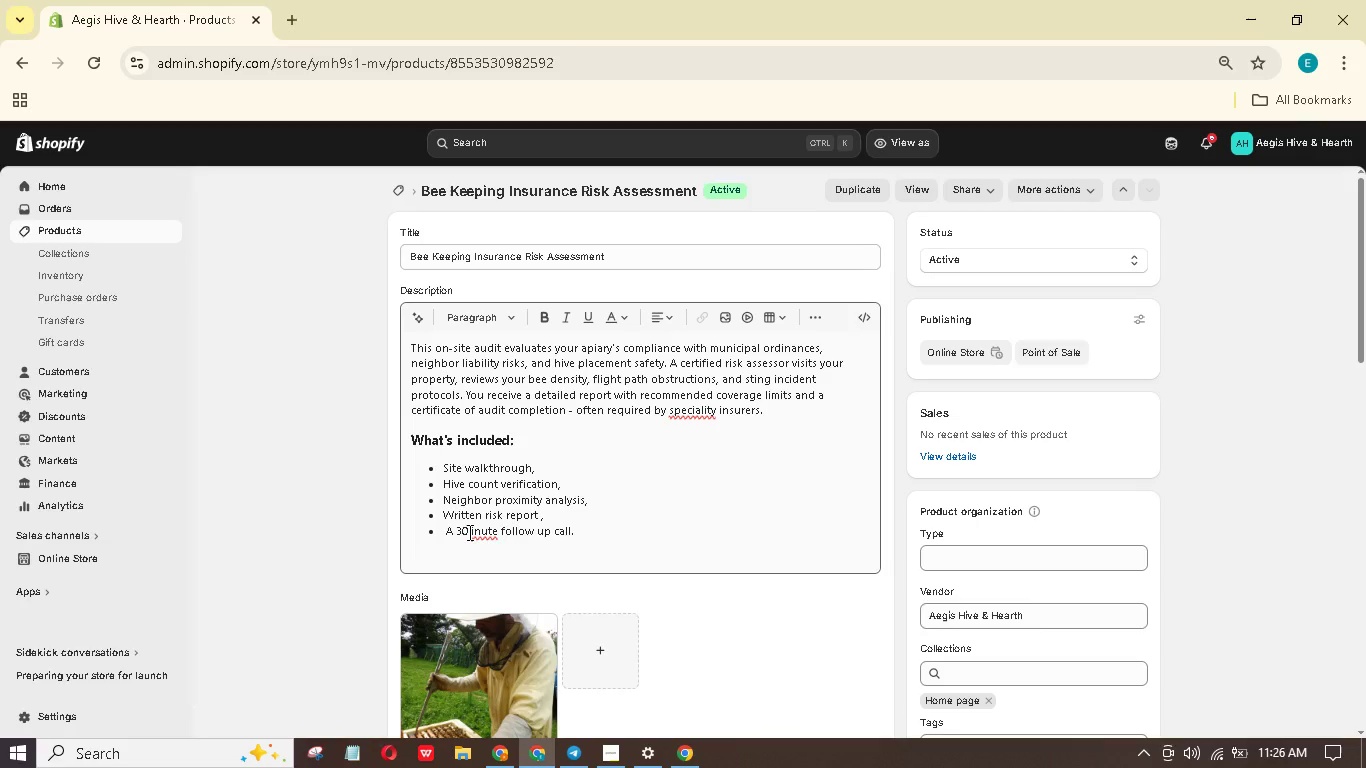 
left_click([470, 534])
 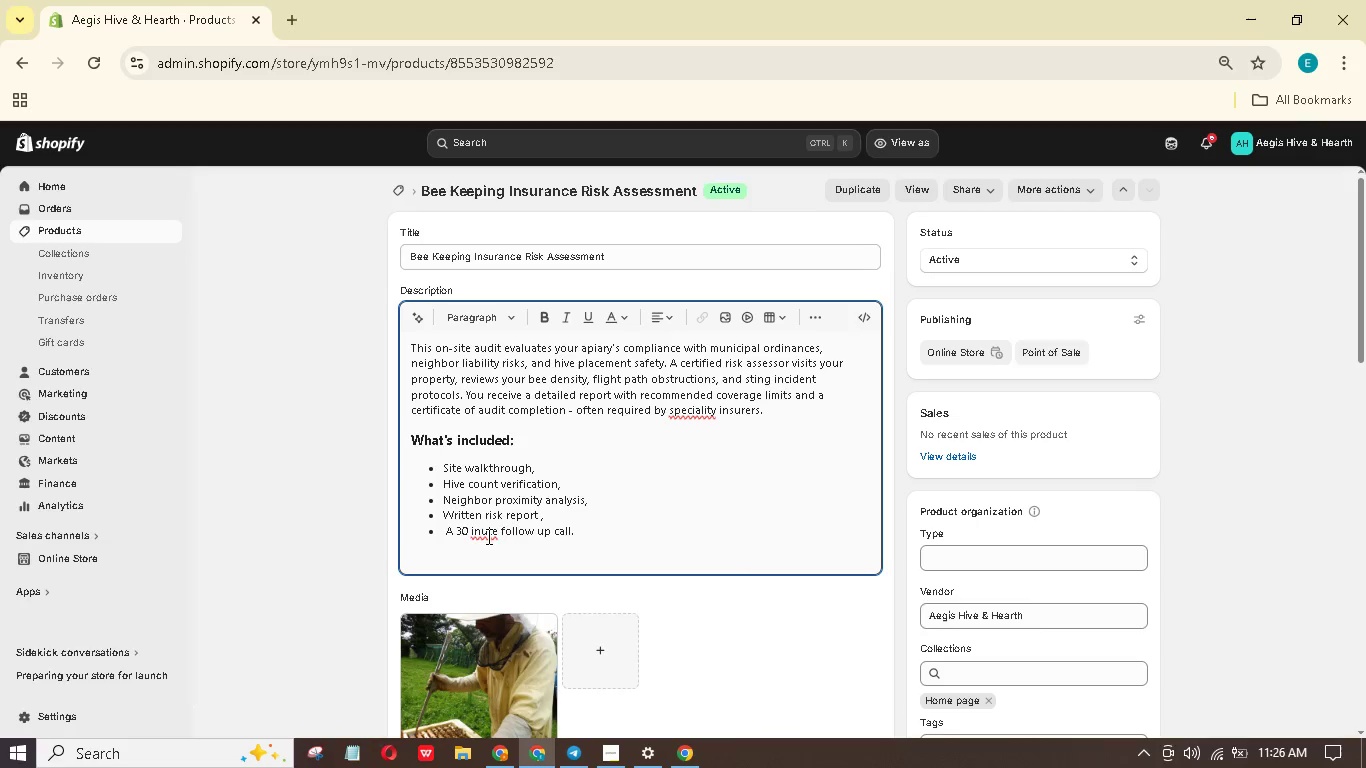 
key(M)
 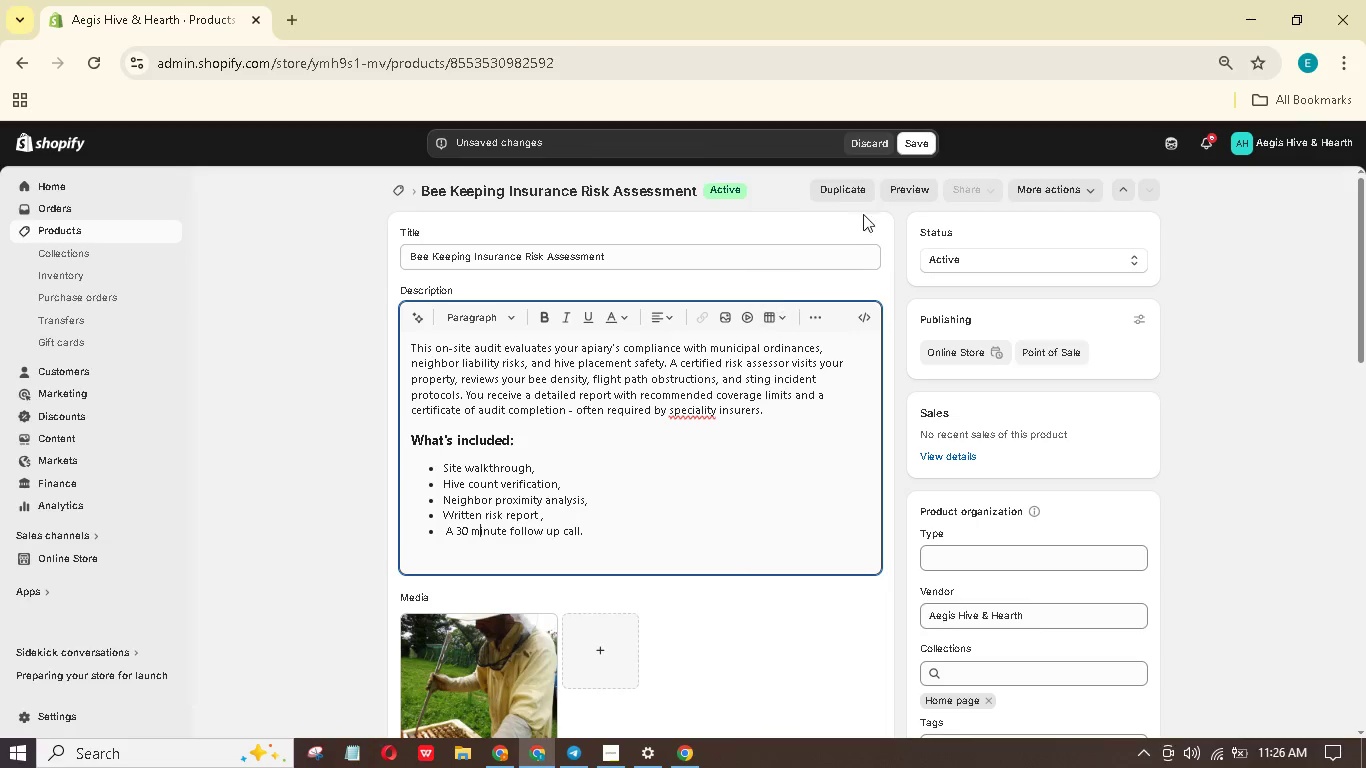 
left_click([922, 144])
 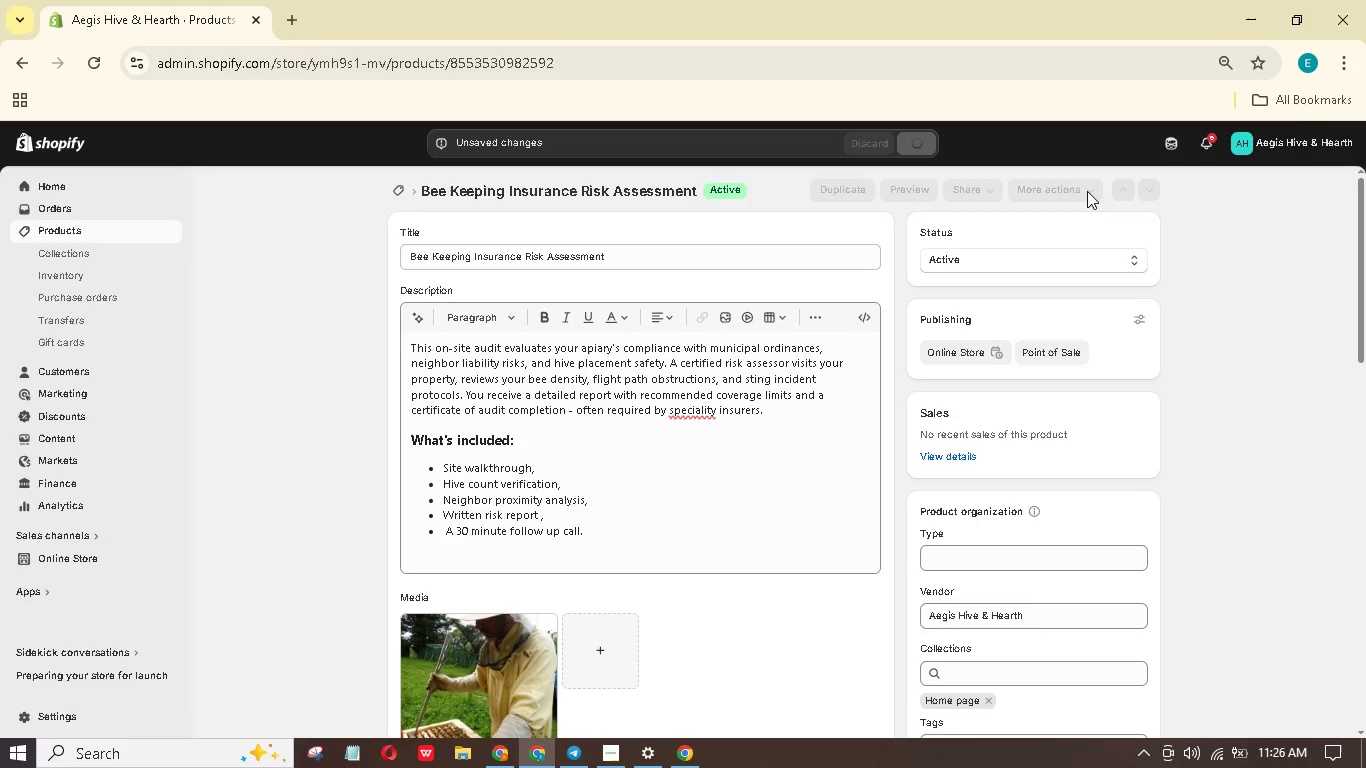 
wait(9.39)
 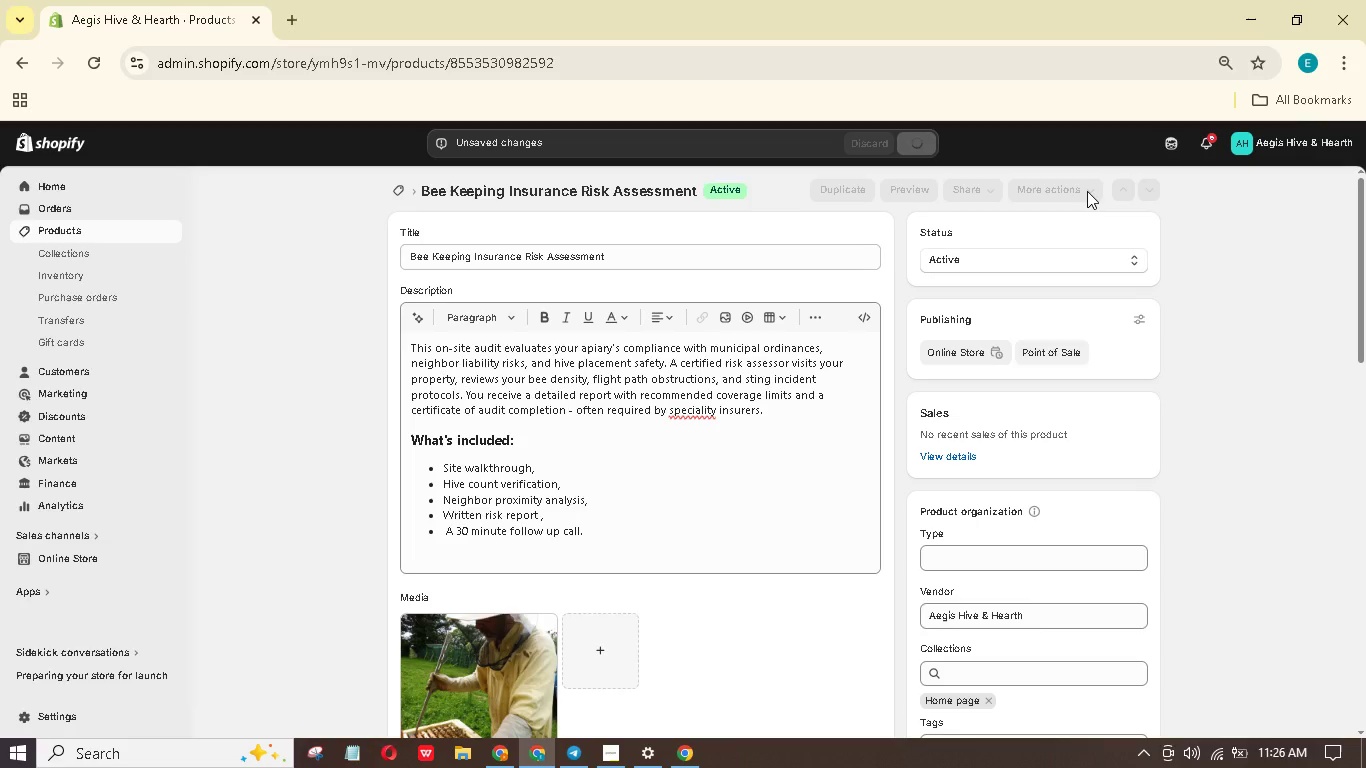 
left_click([705, 411])
 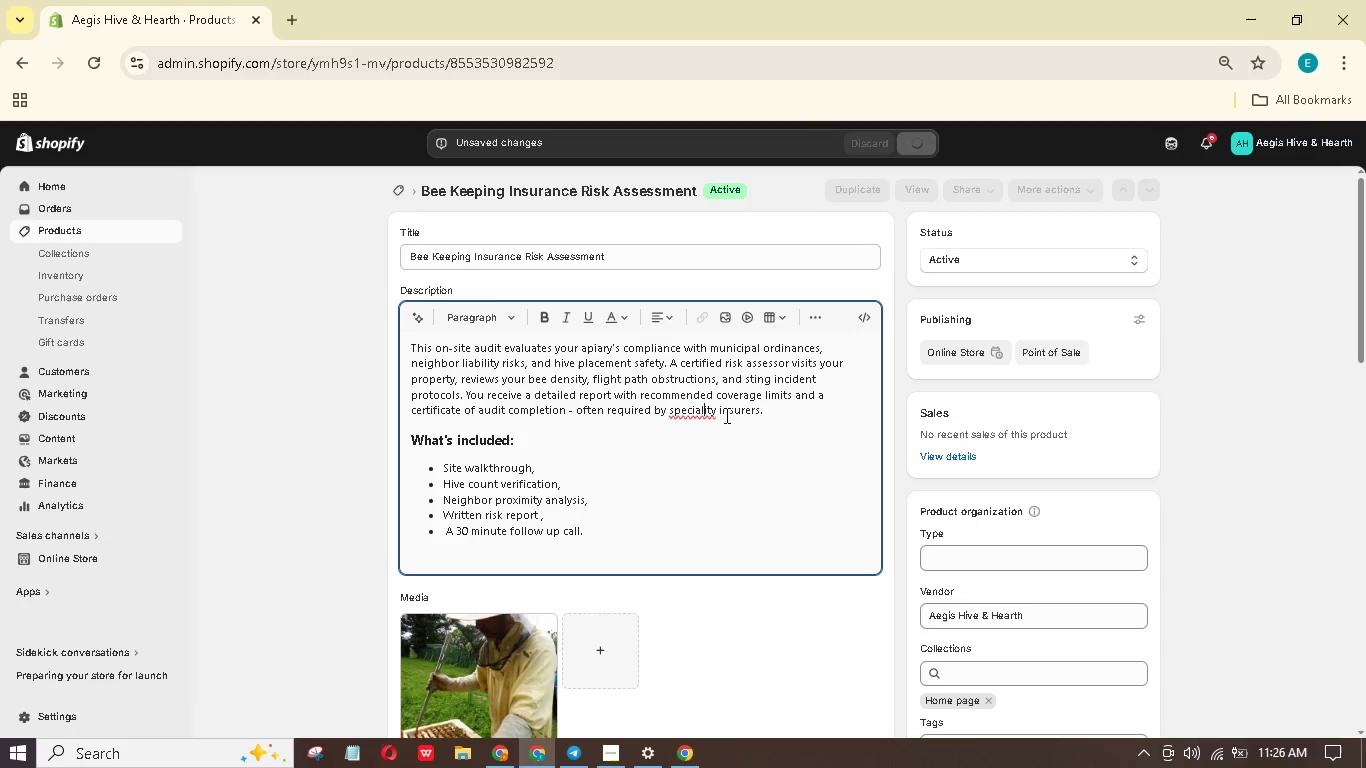 
key(ArrowRight)
 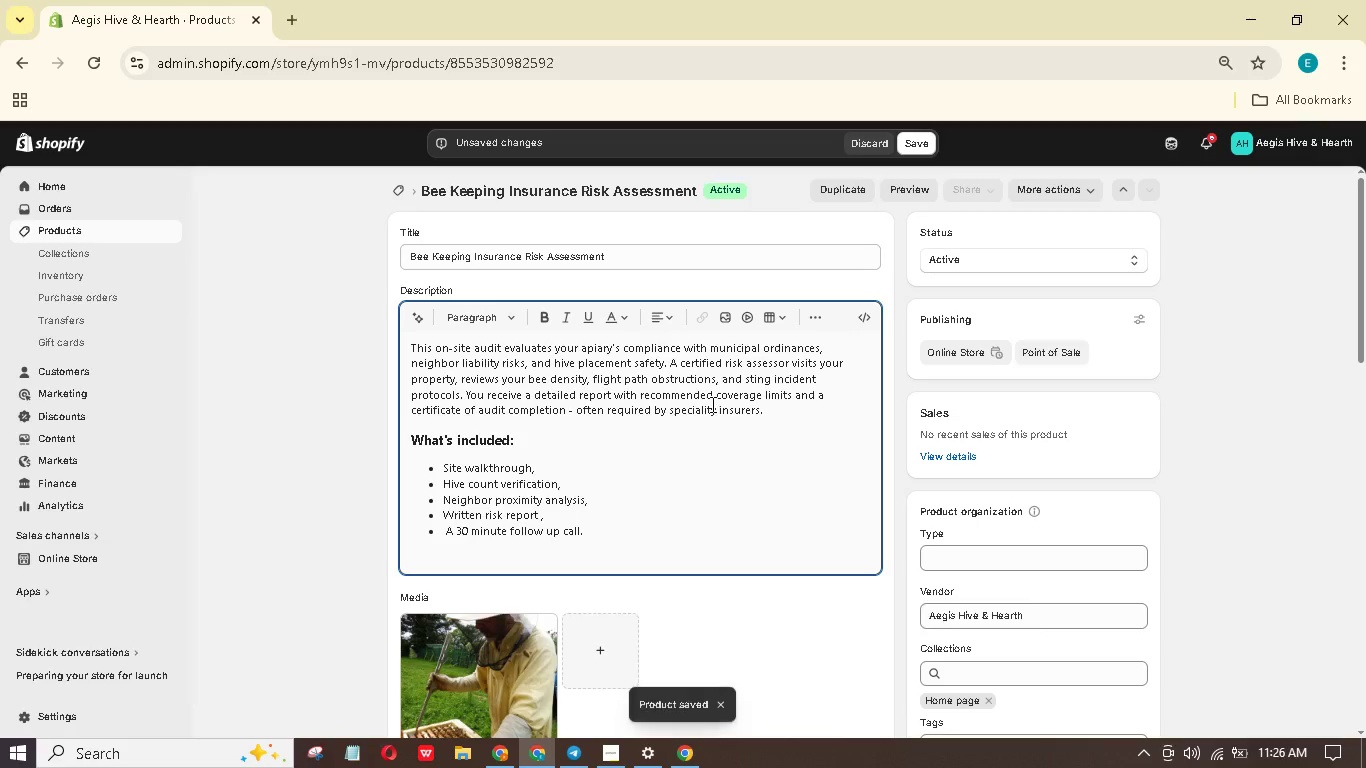 
left_click([705, 414])
 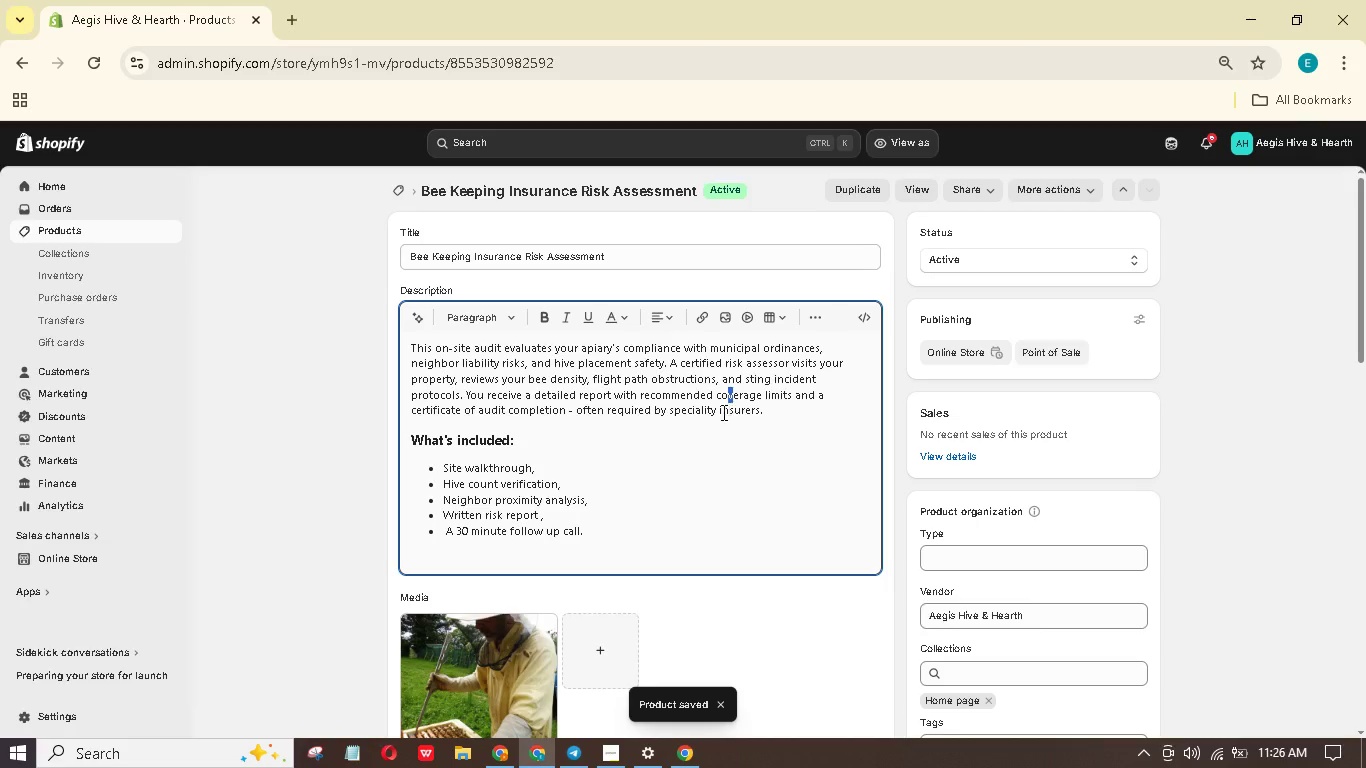 
left_click([709, 408])
 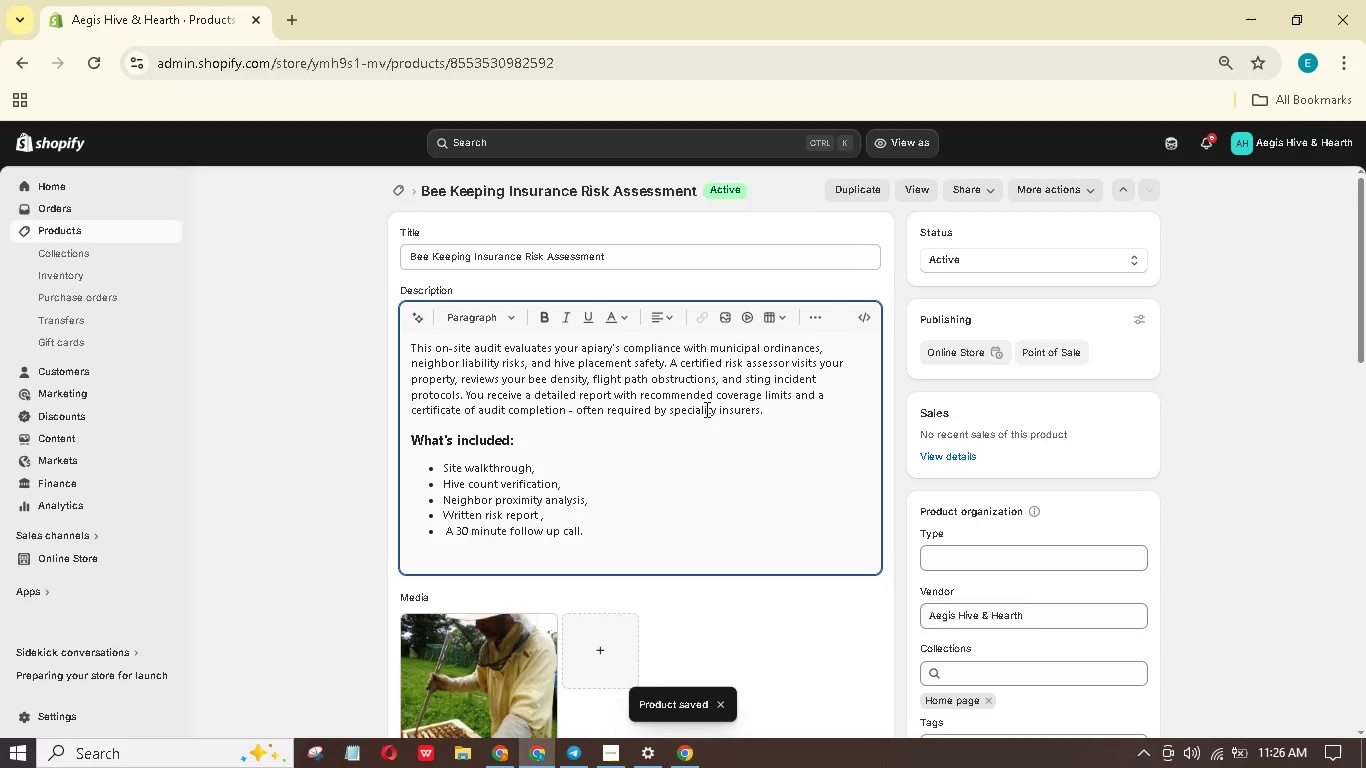 
left_click([705, 409])
 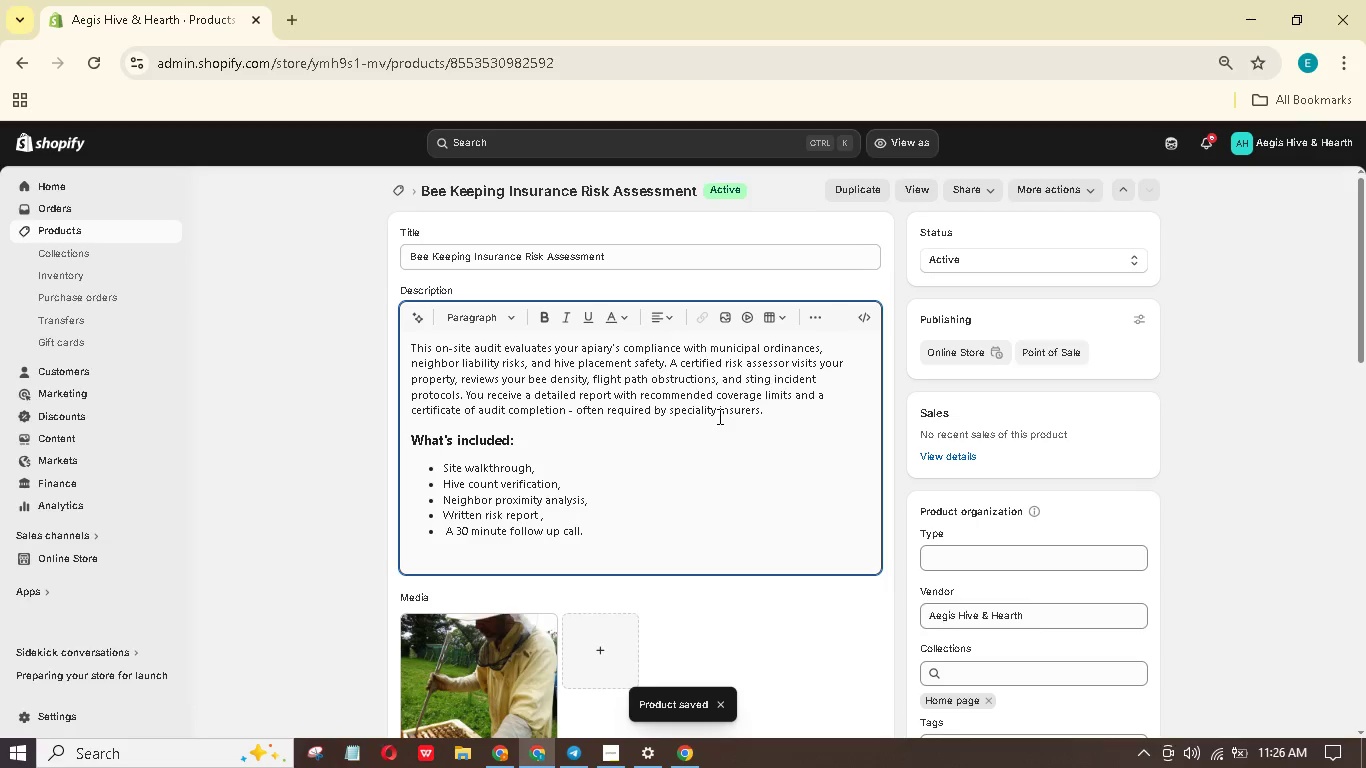 
key(ArrowRight)
 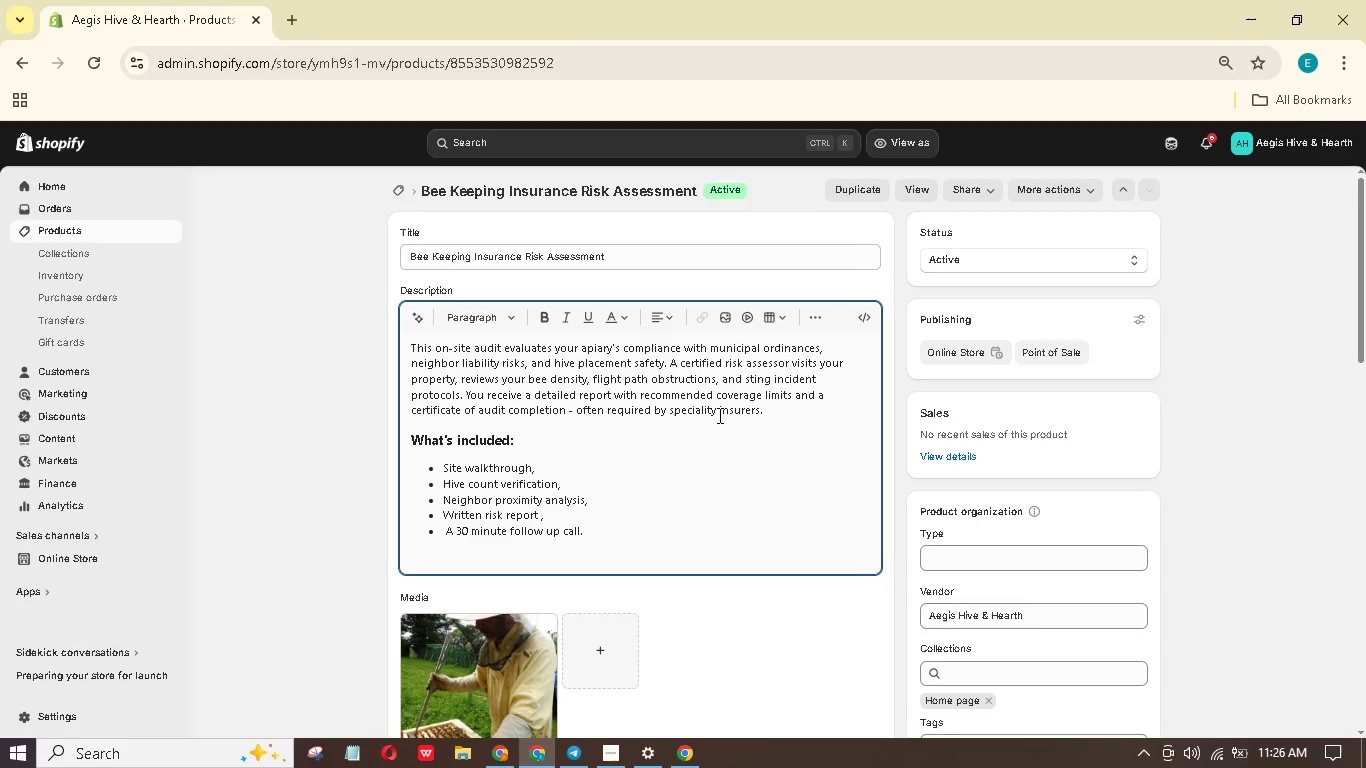 
key(Equal)
 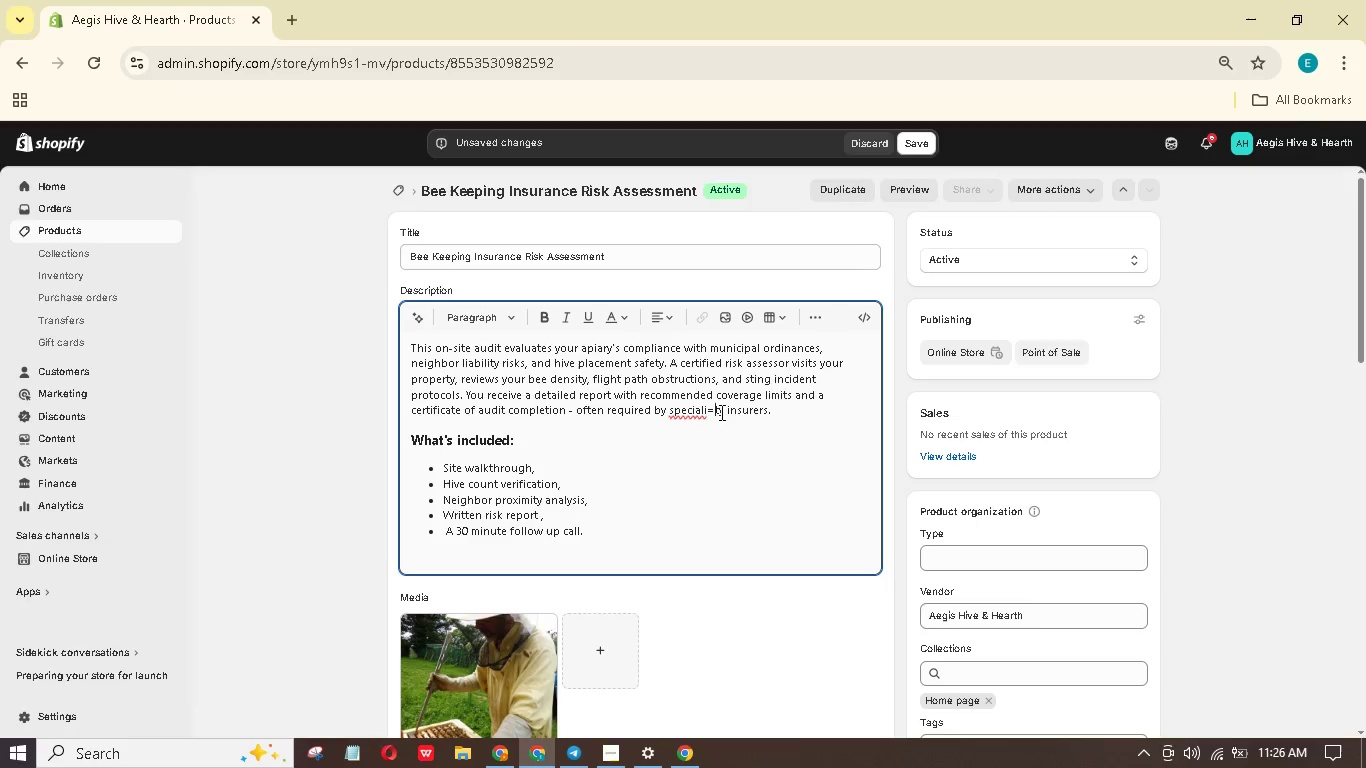 
left_click([767, 381])
 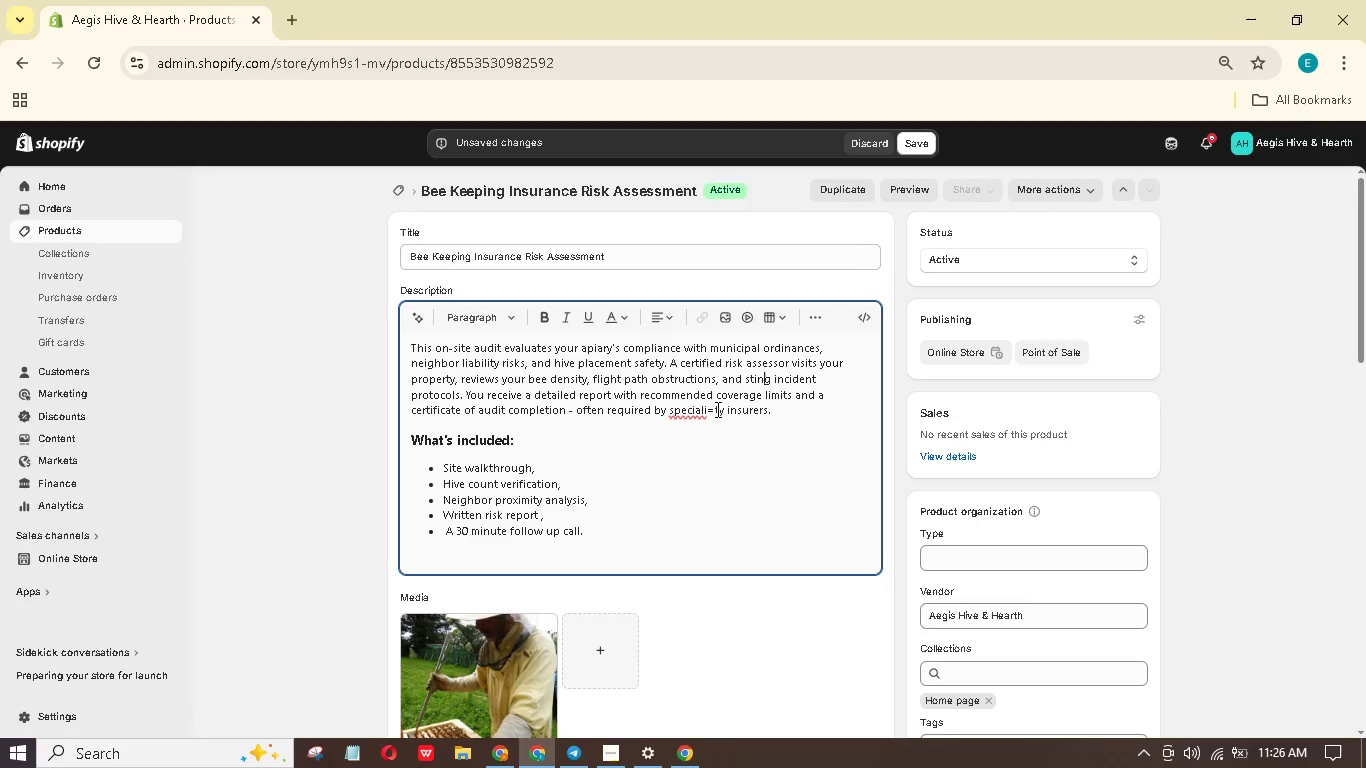 
left_click([714, 409])
 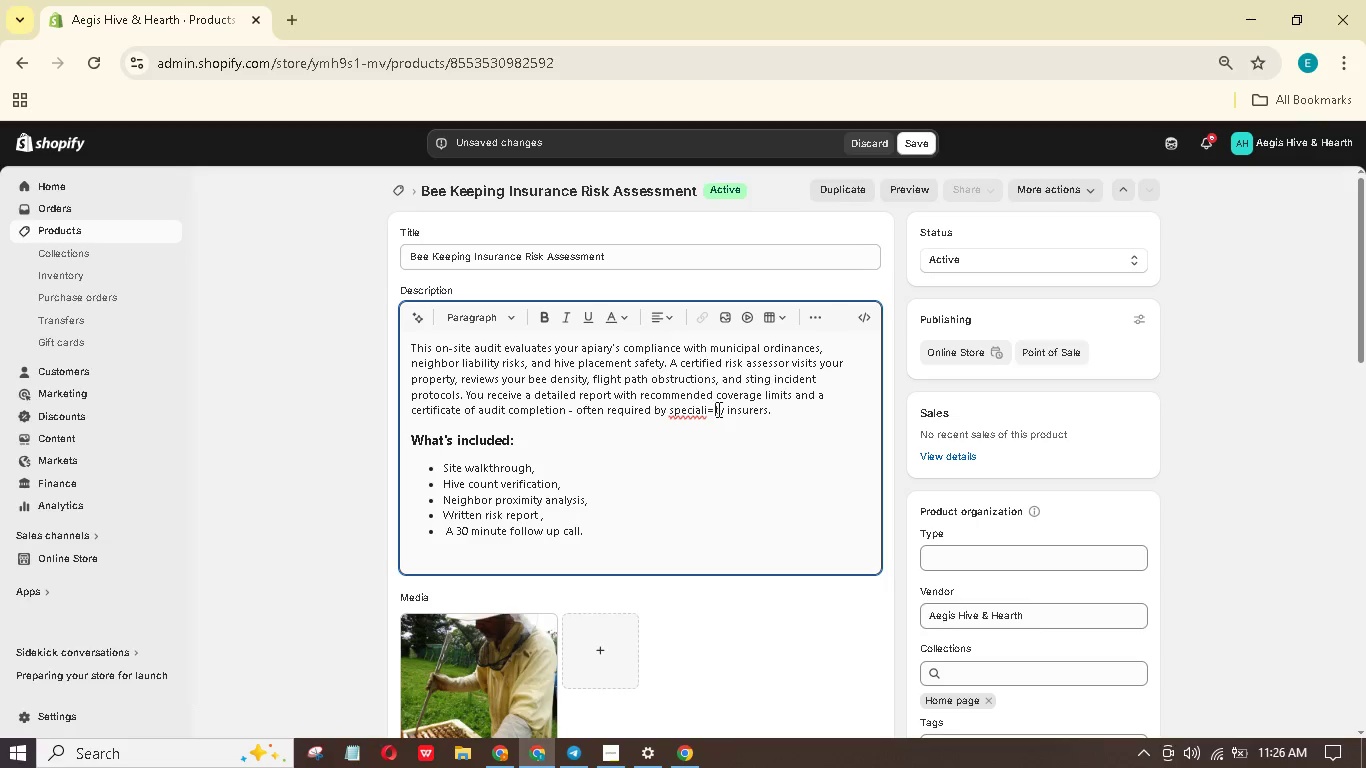 
key(Backspace)
 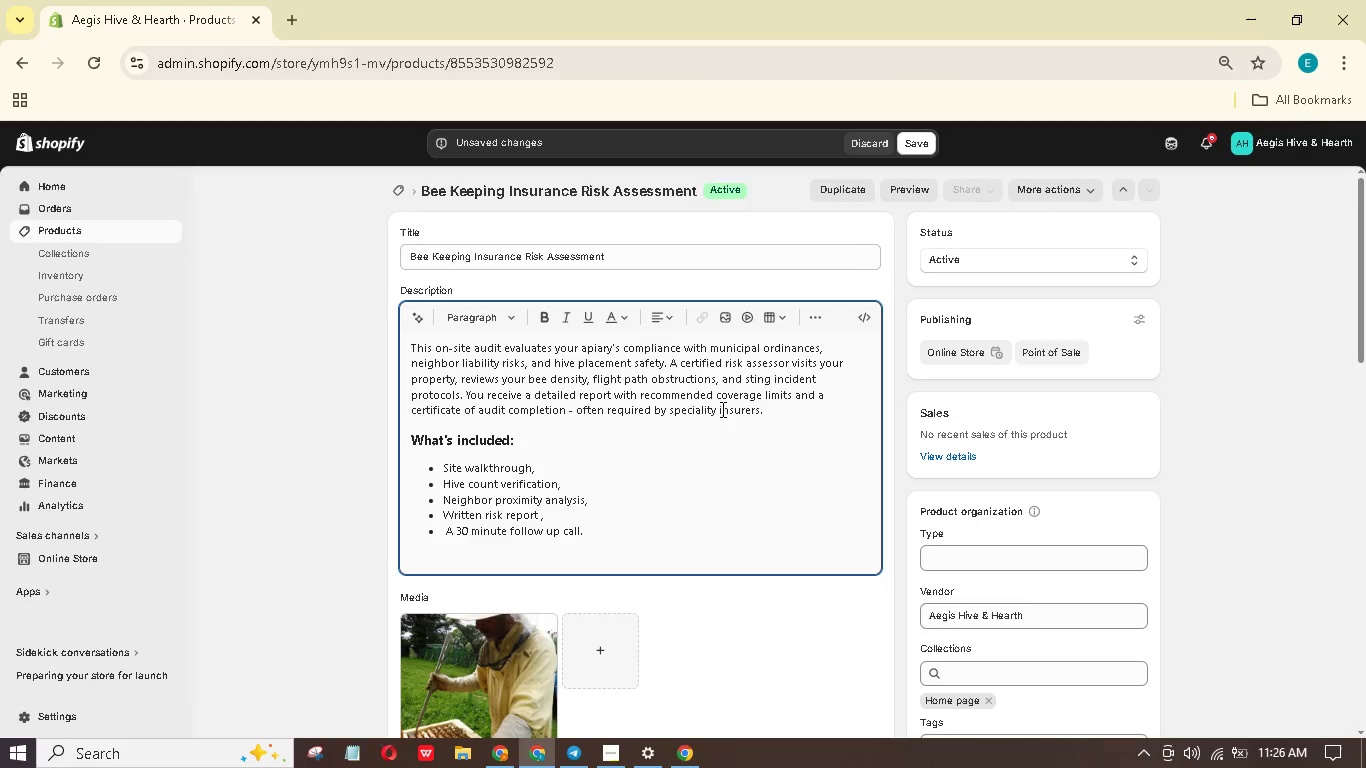 
key(Backspace)
 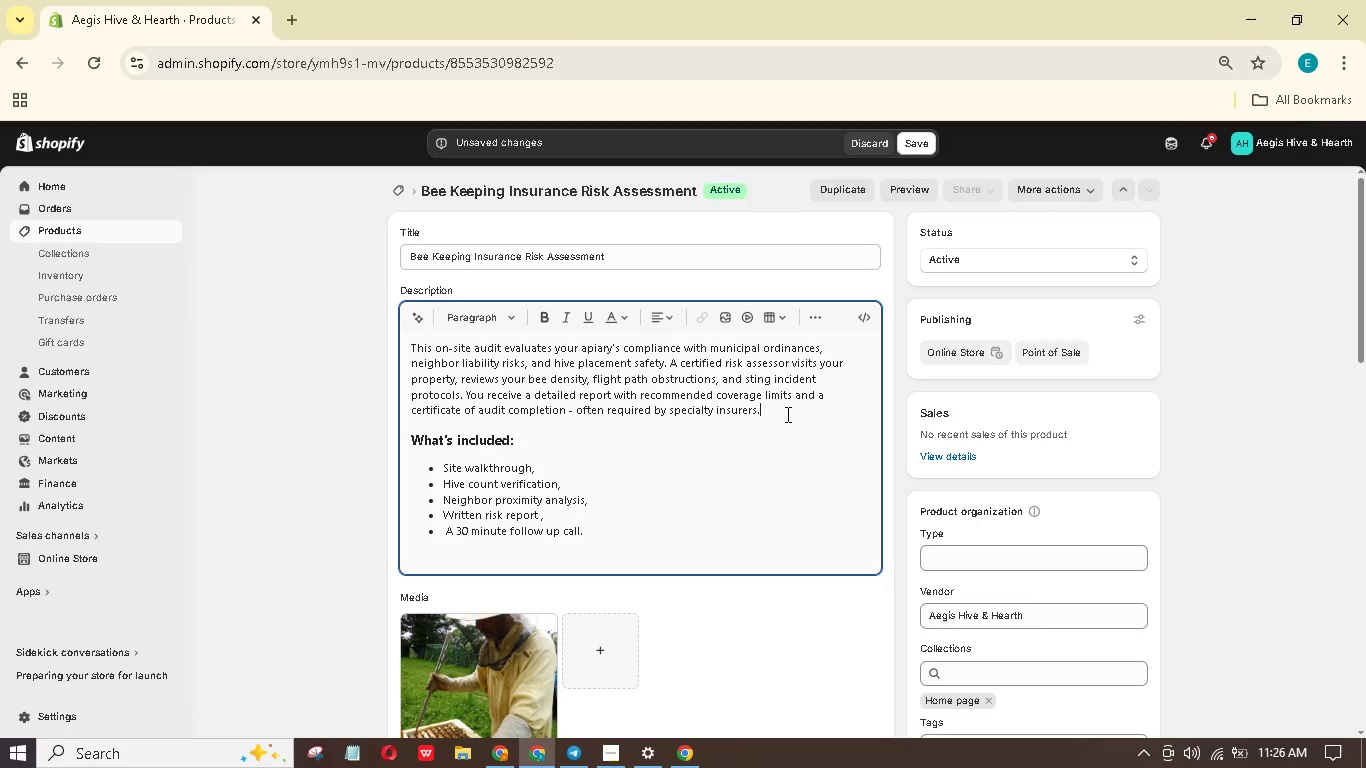 
left_click([777, 378])
 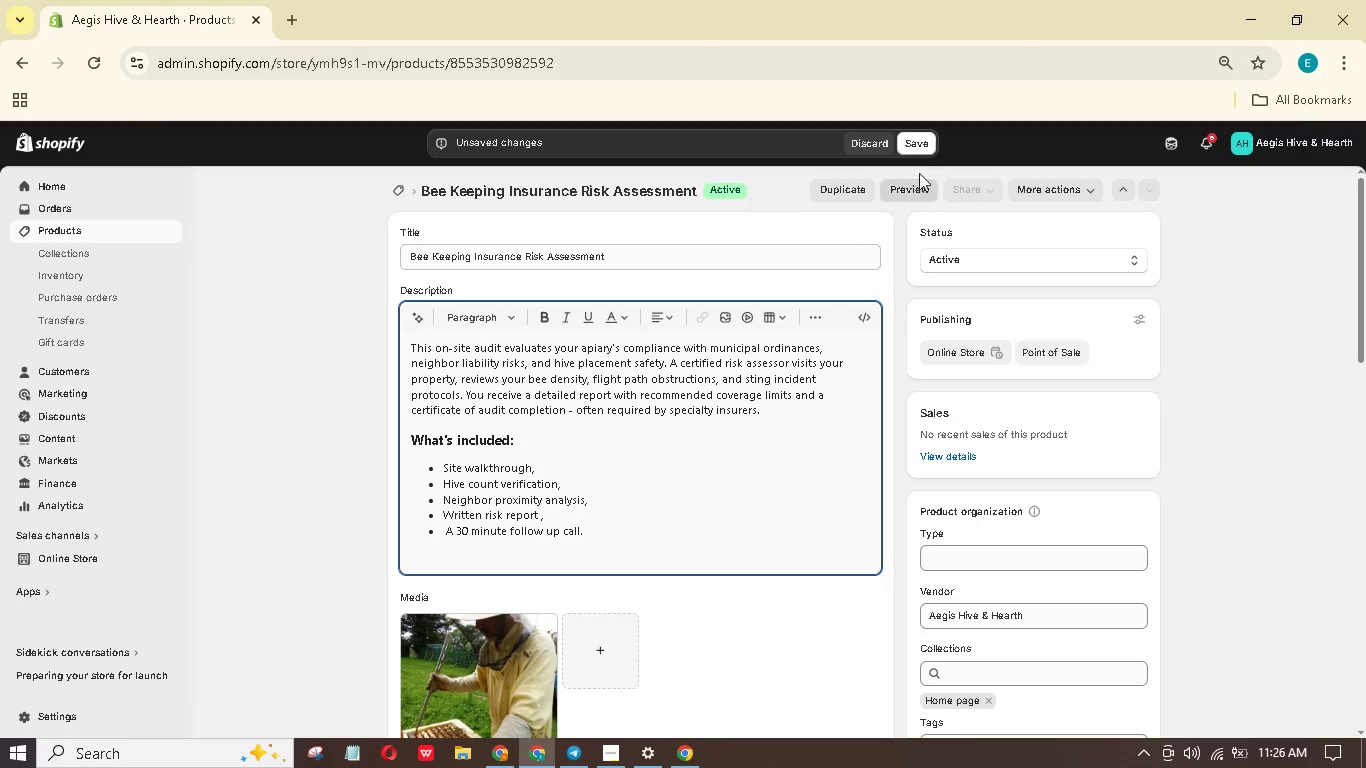 
left_click([919, 146])
 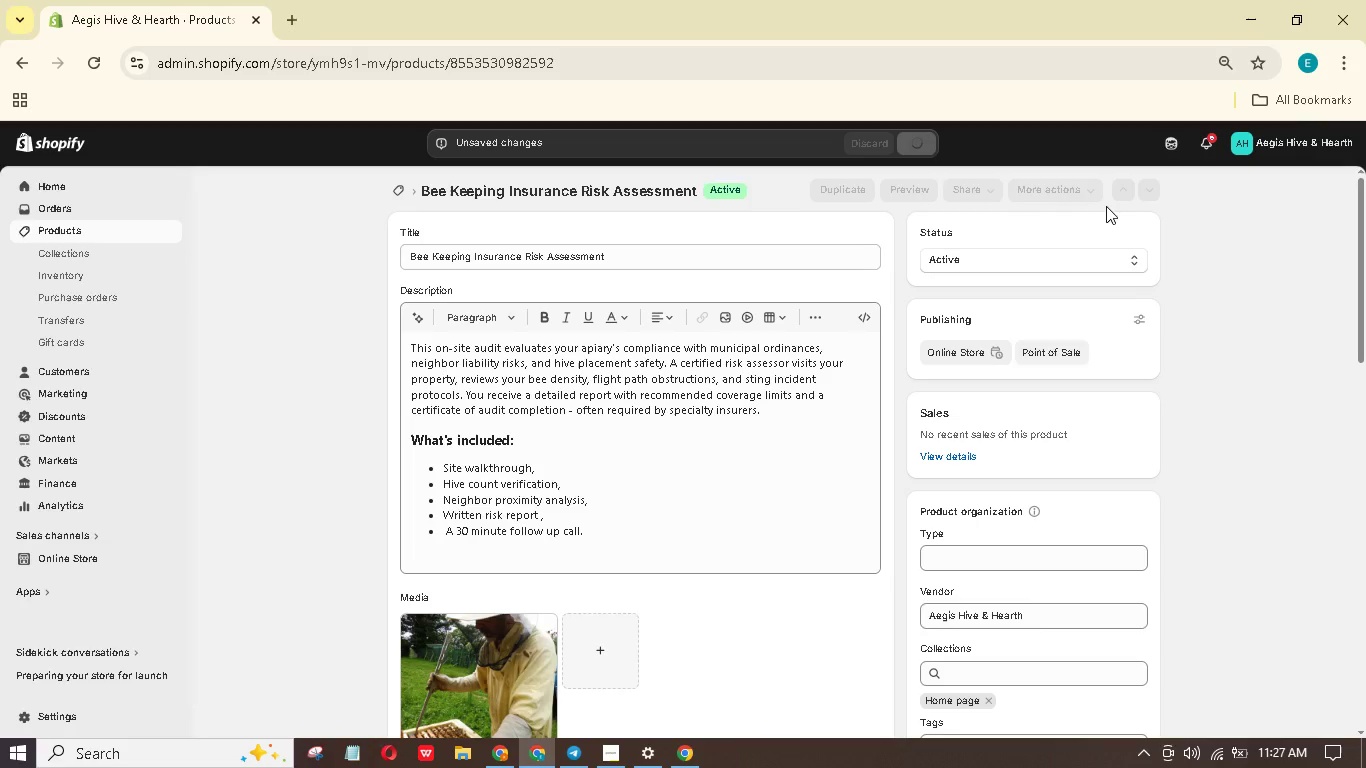 
wait(8.74)
 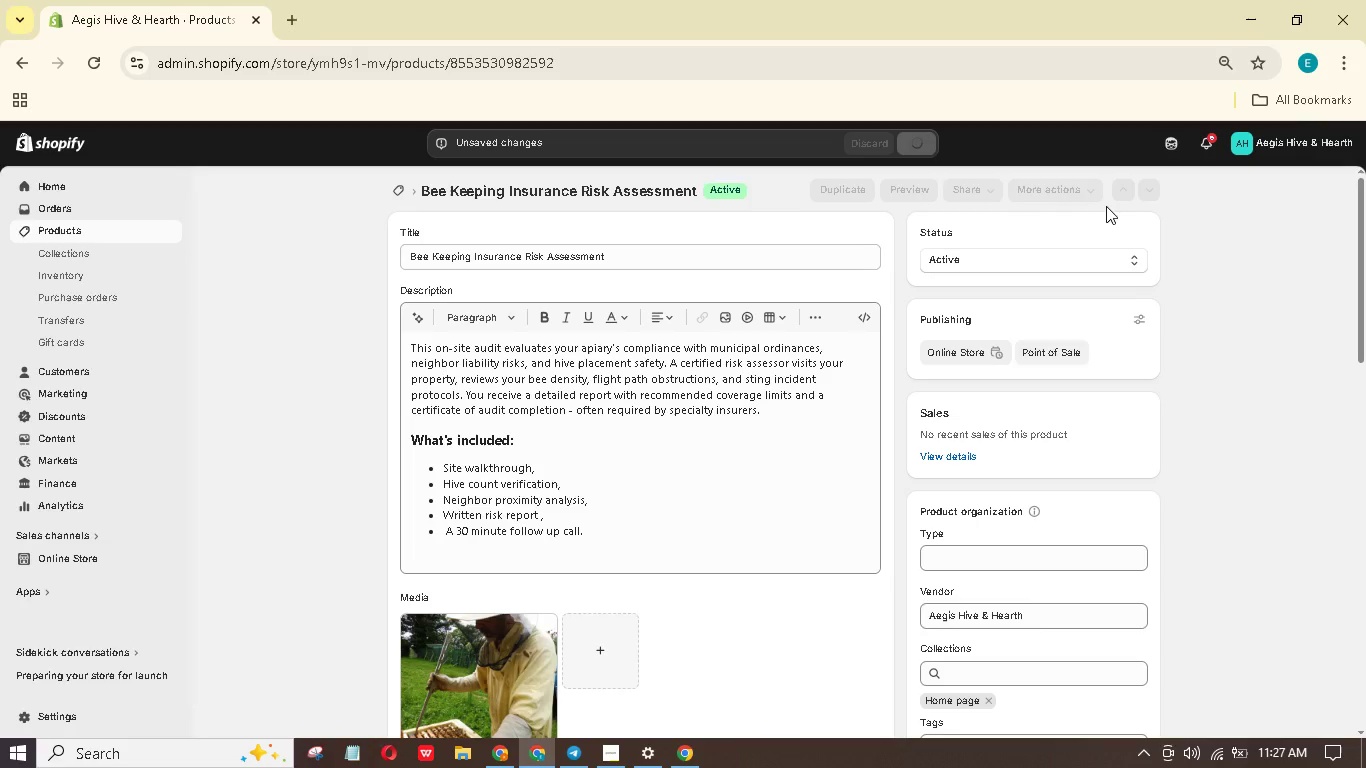 
left_click([1092, 200])
 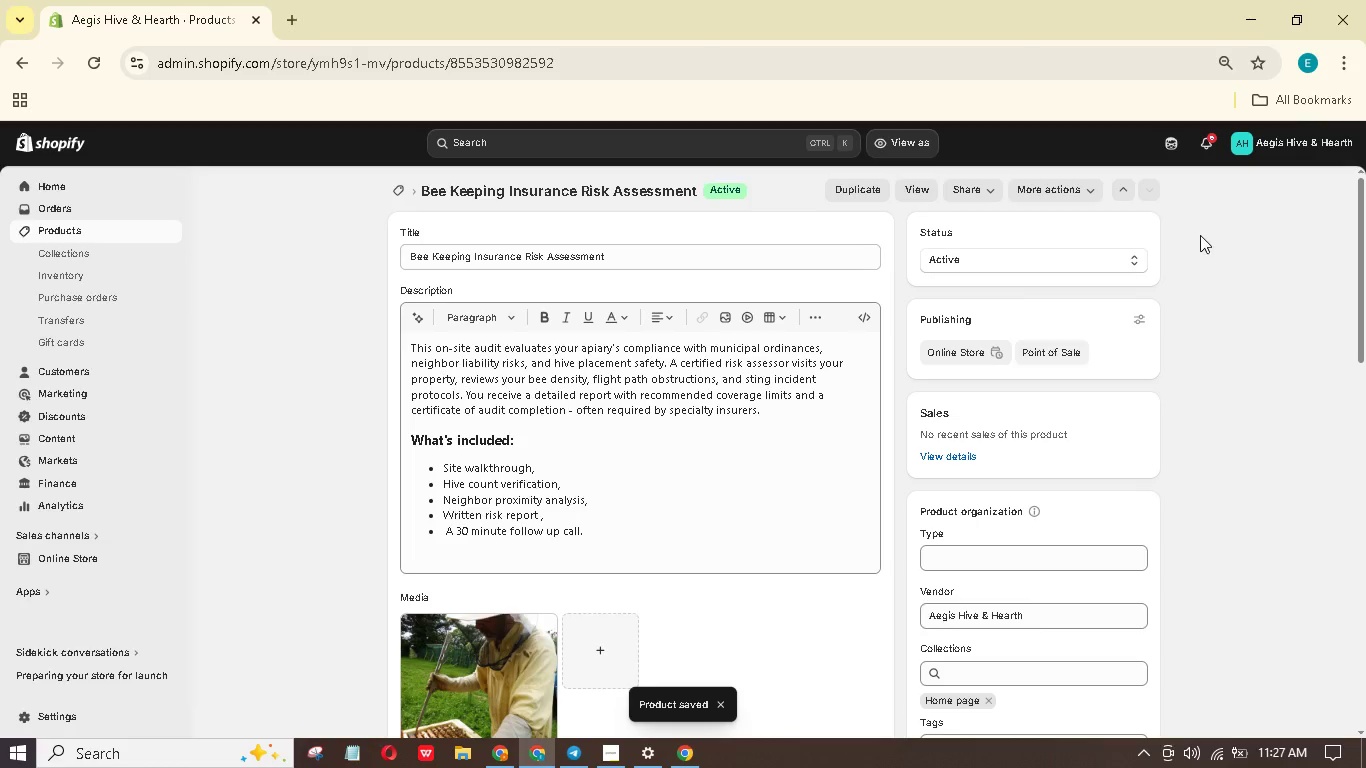 
scroll: coordinate [1150, 280], scroll_direction: down, amount: 18.0
 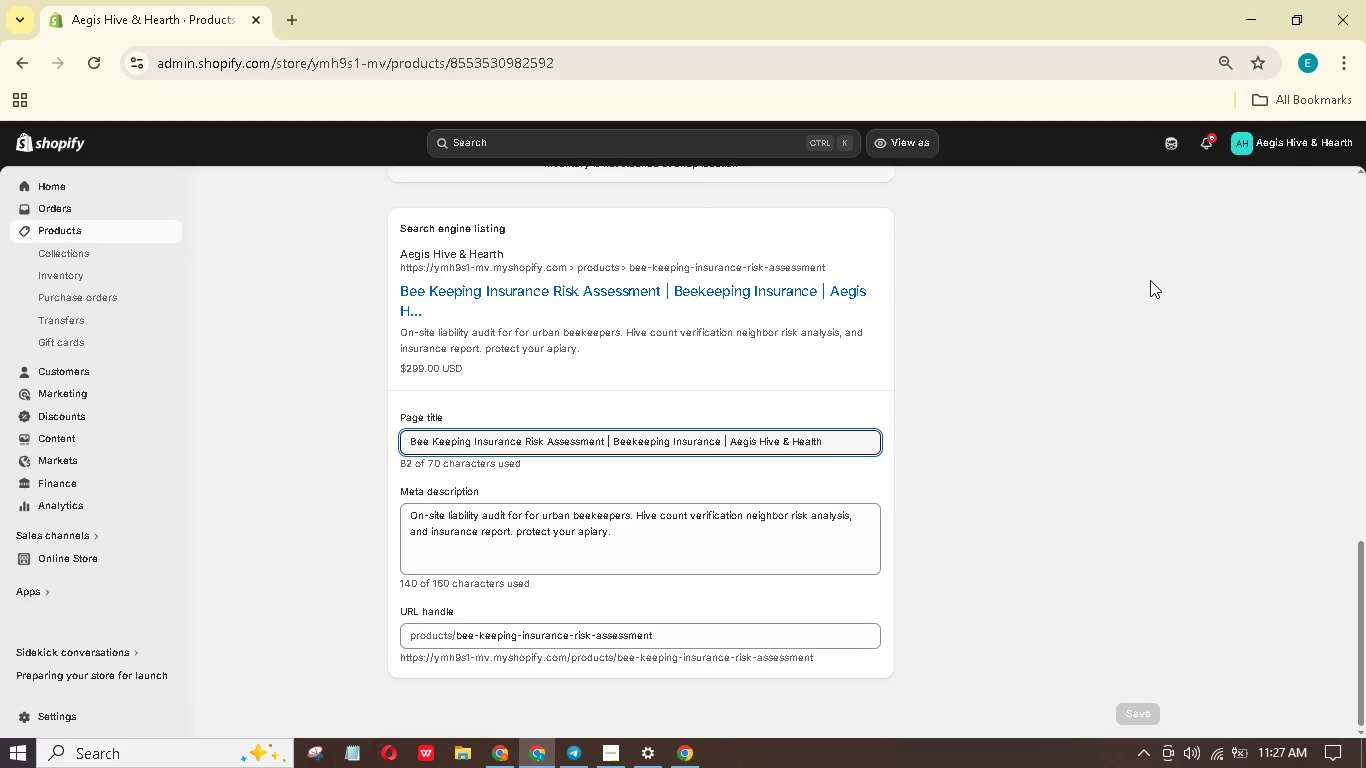 
scroll: coordinate [1145, 277], scroll_direction: up, amount: 23.0
 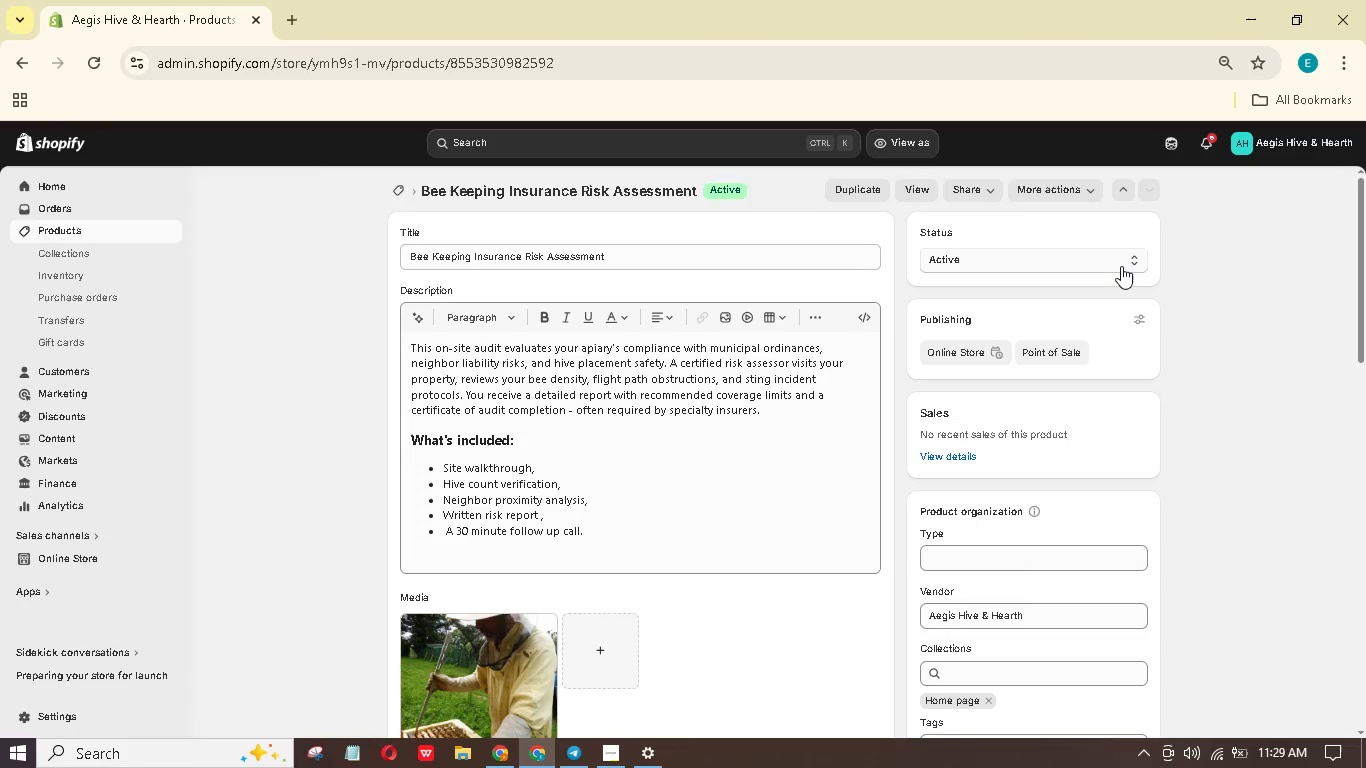 
wait(111.69)
 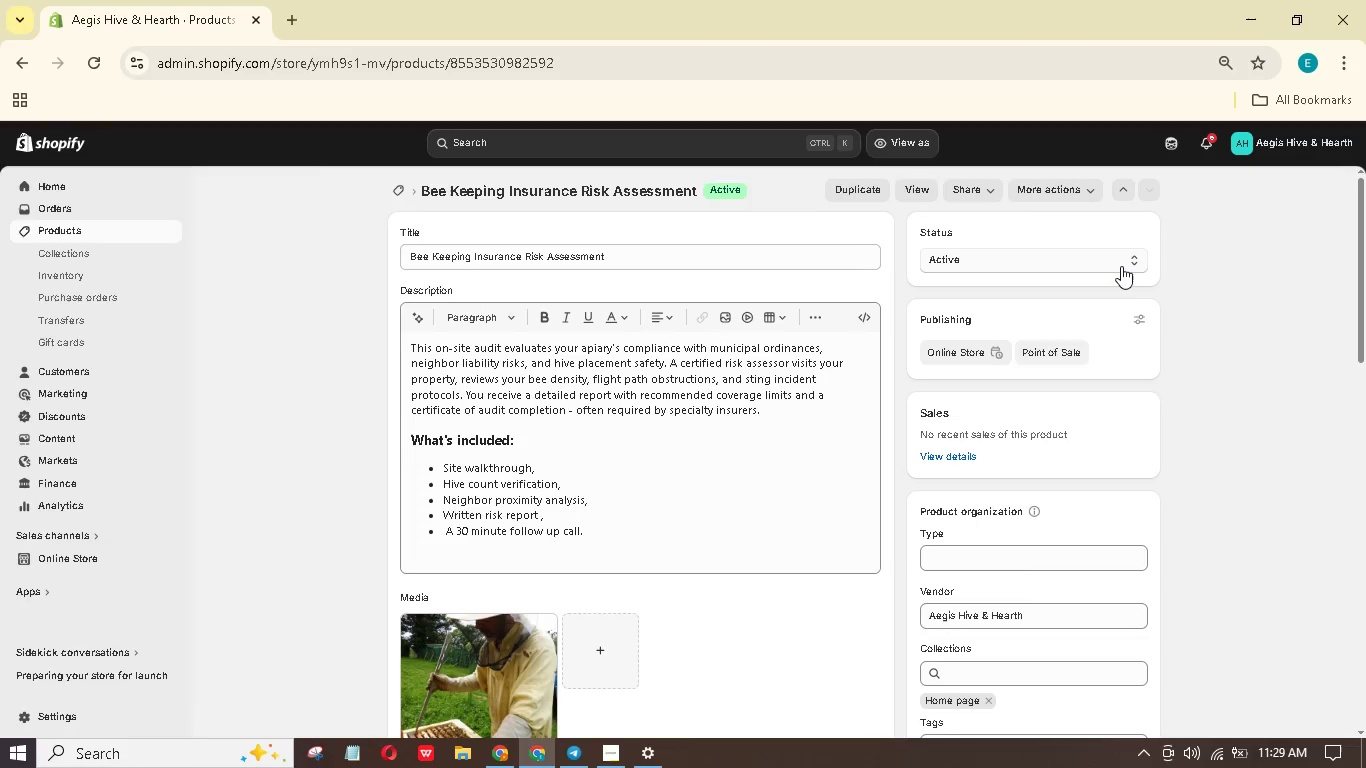 
left_click([91, 711])
 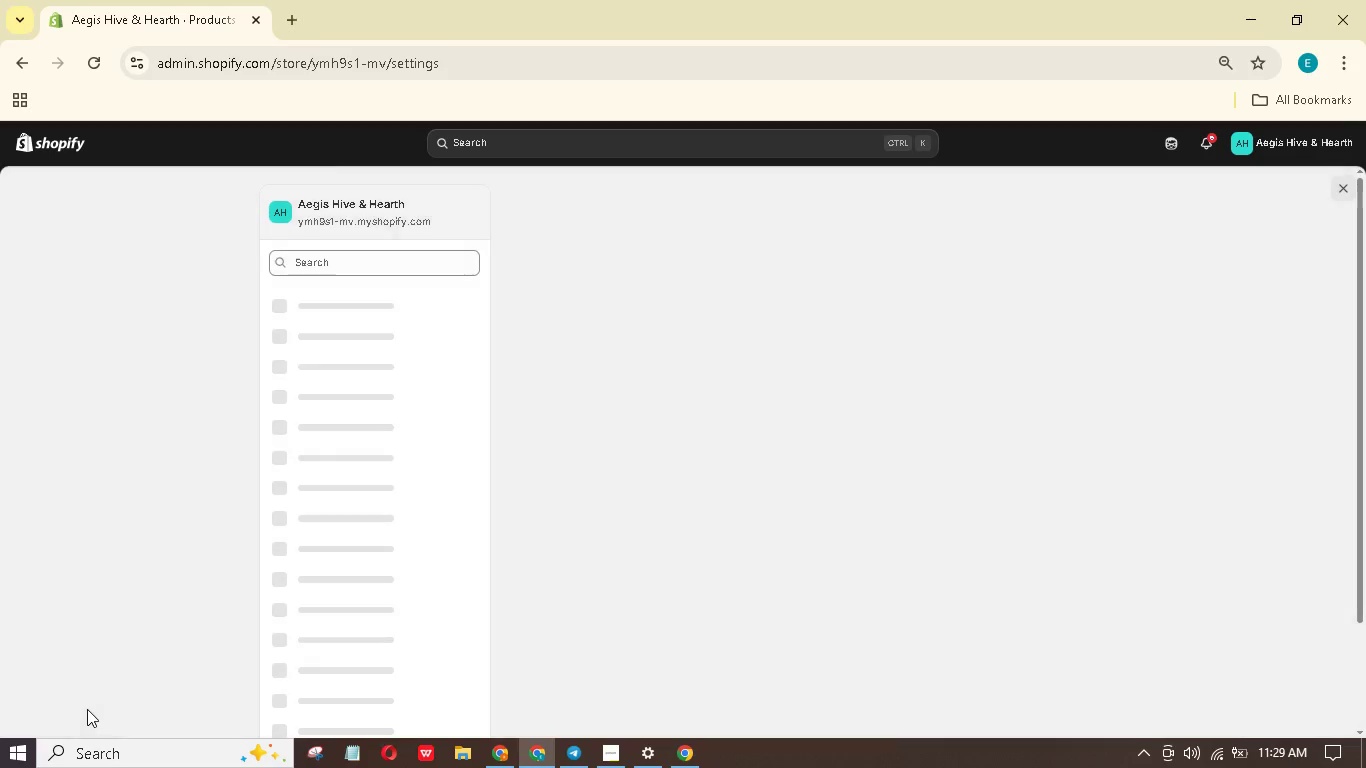 
mouse_move([367, 623])
 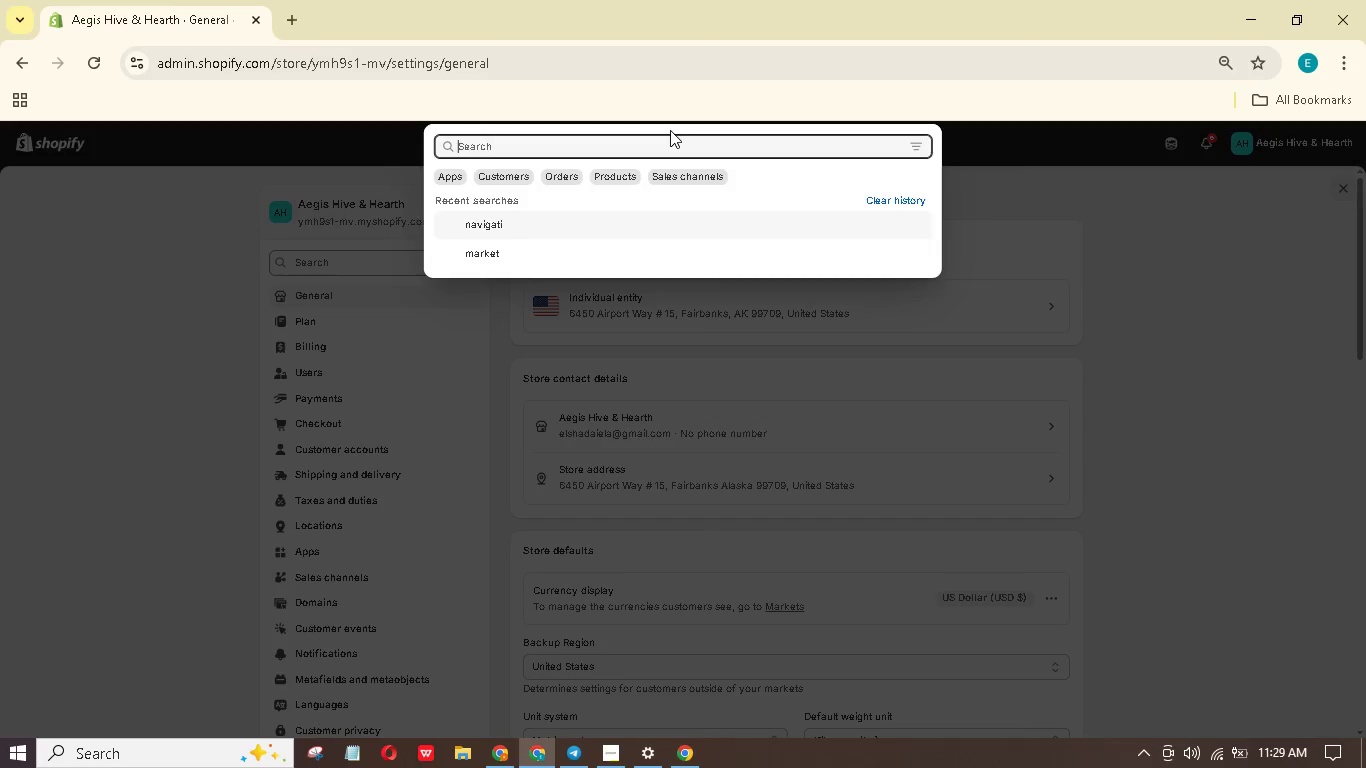 
wait(5.14)
 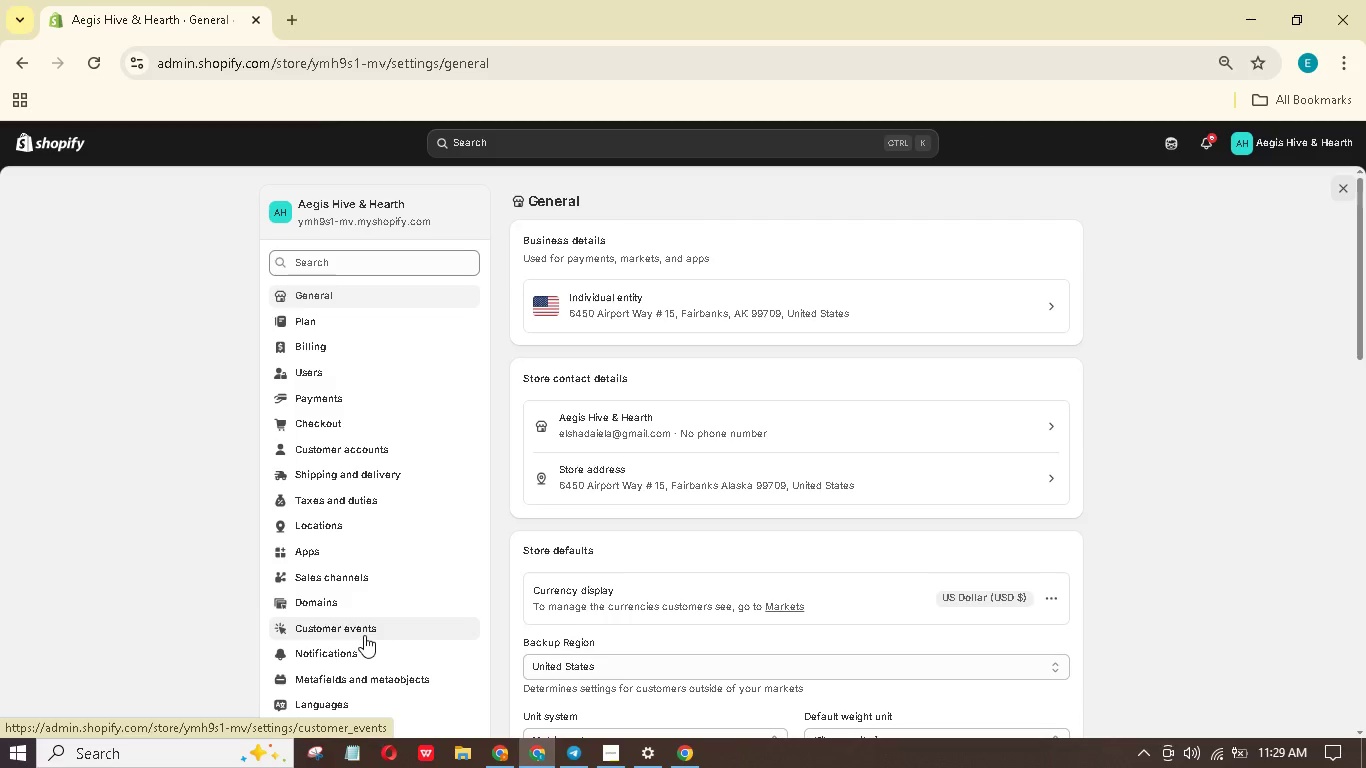 
type(custom data)
 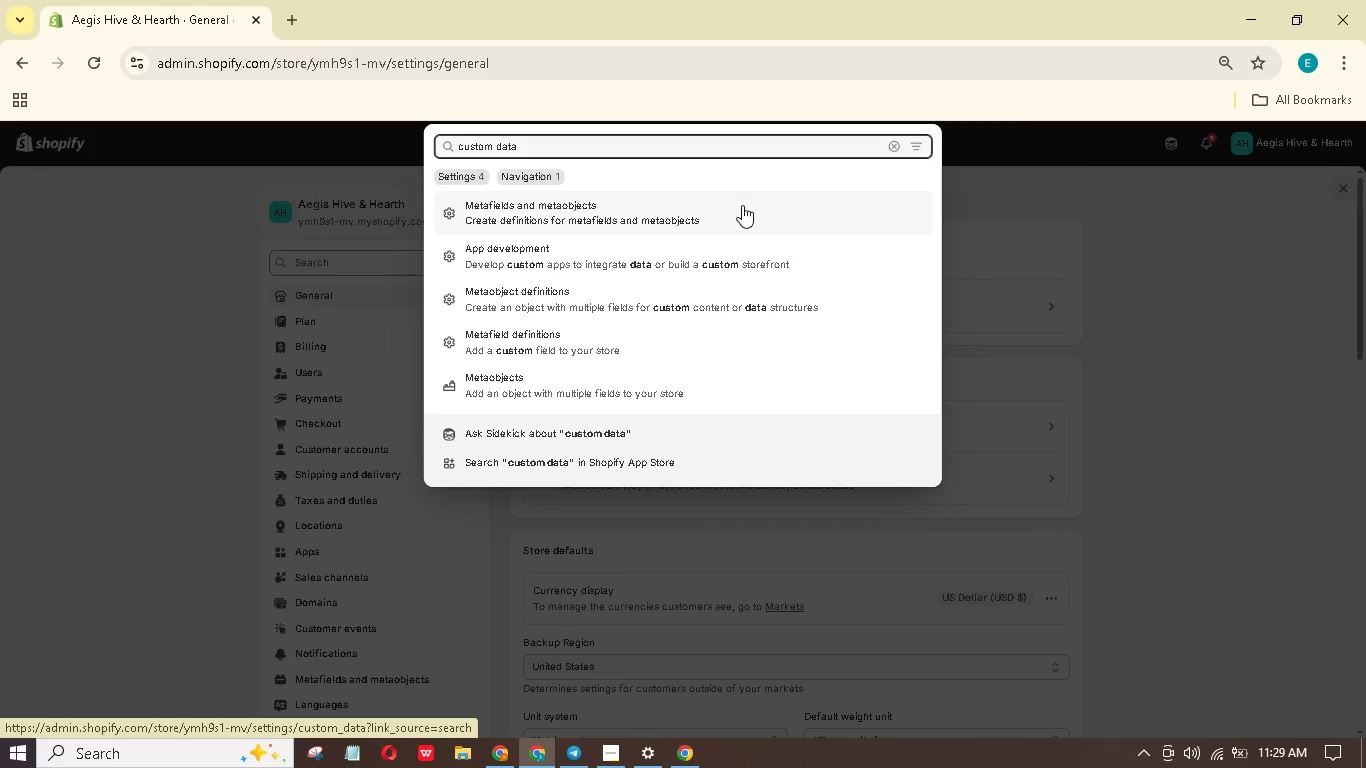 
wait(17.41)
 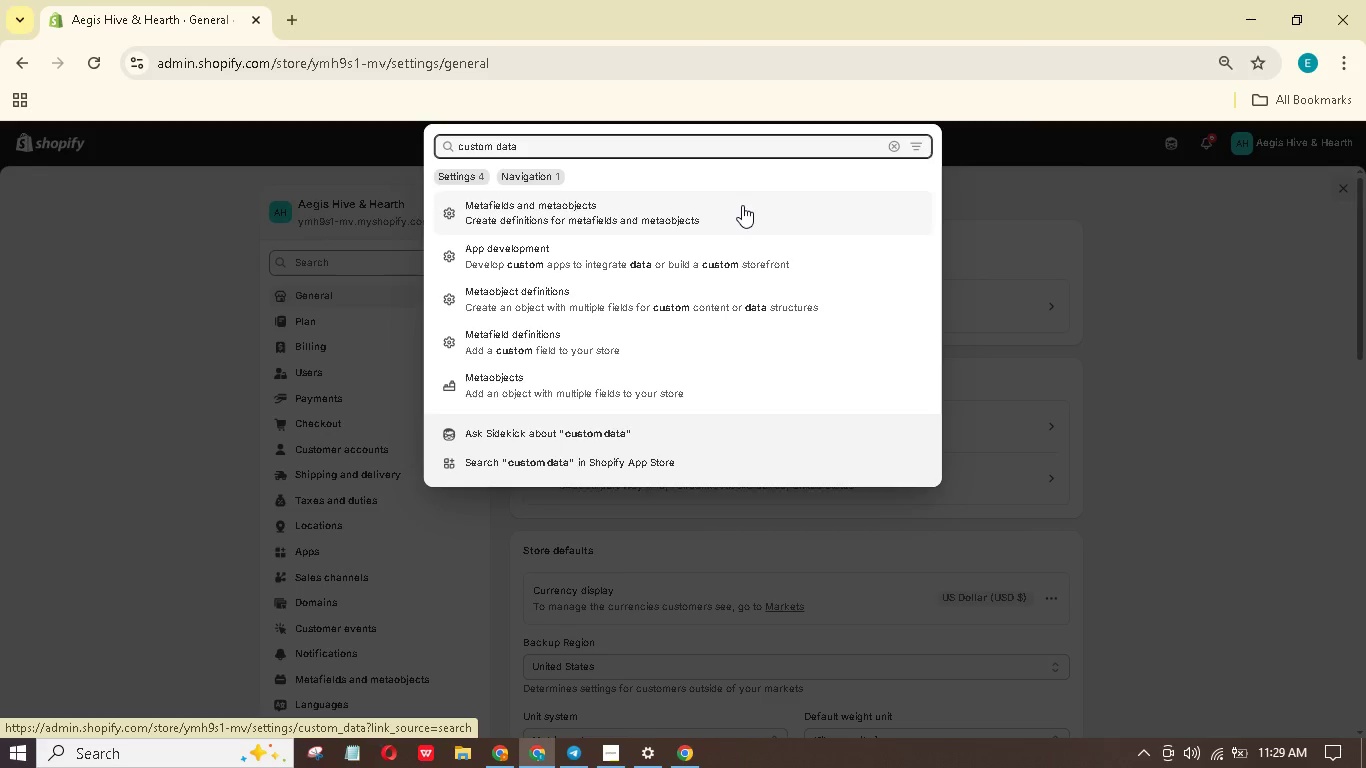 
left_click([741, 205])
 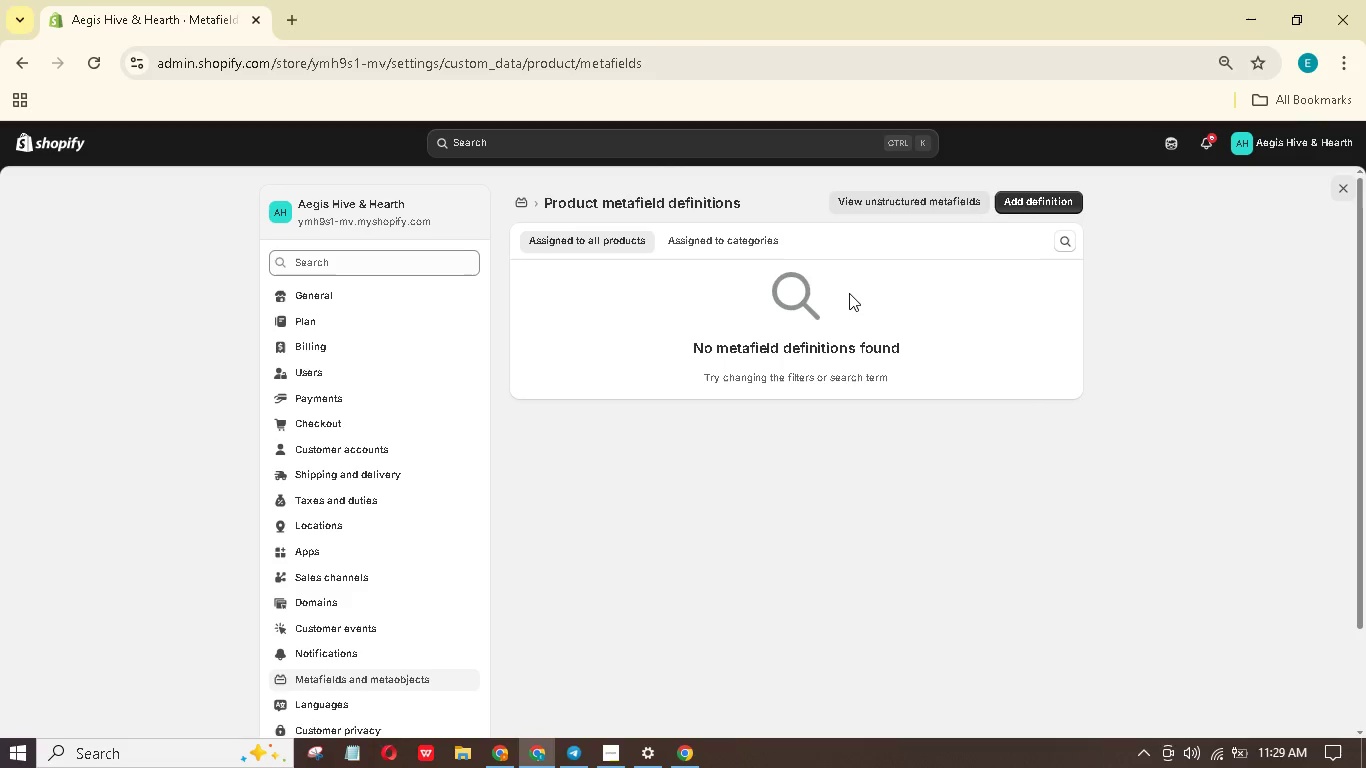 
wait(12.62)
 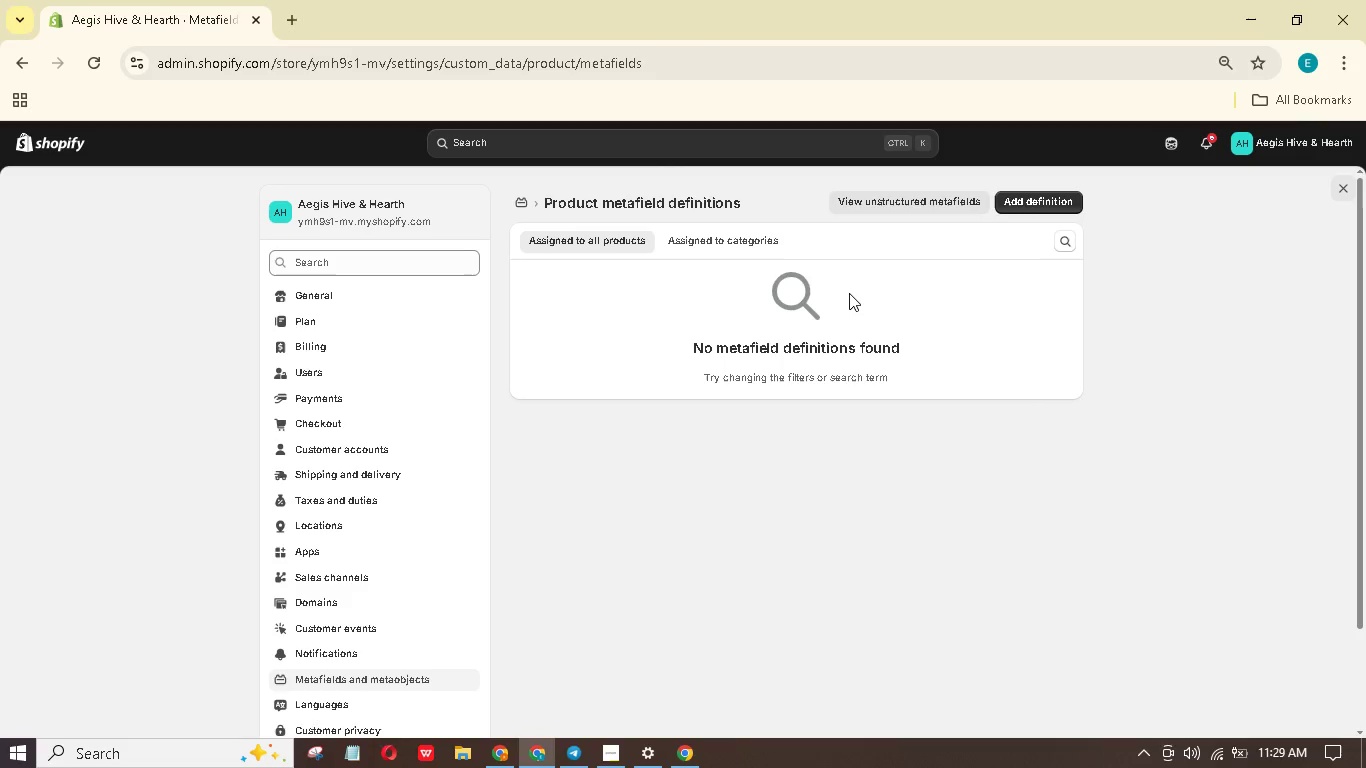 
left_click([1057, 197])
 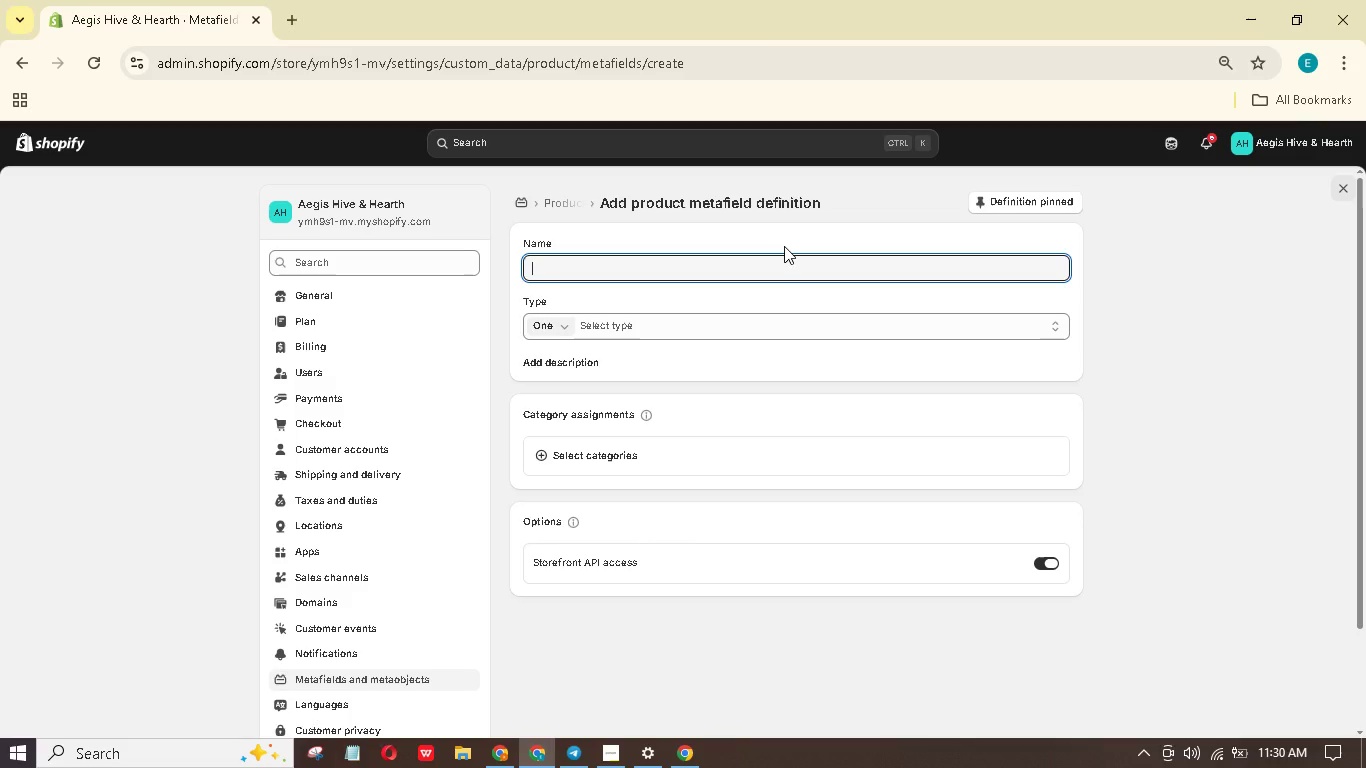 
wait(64.62)
 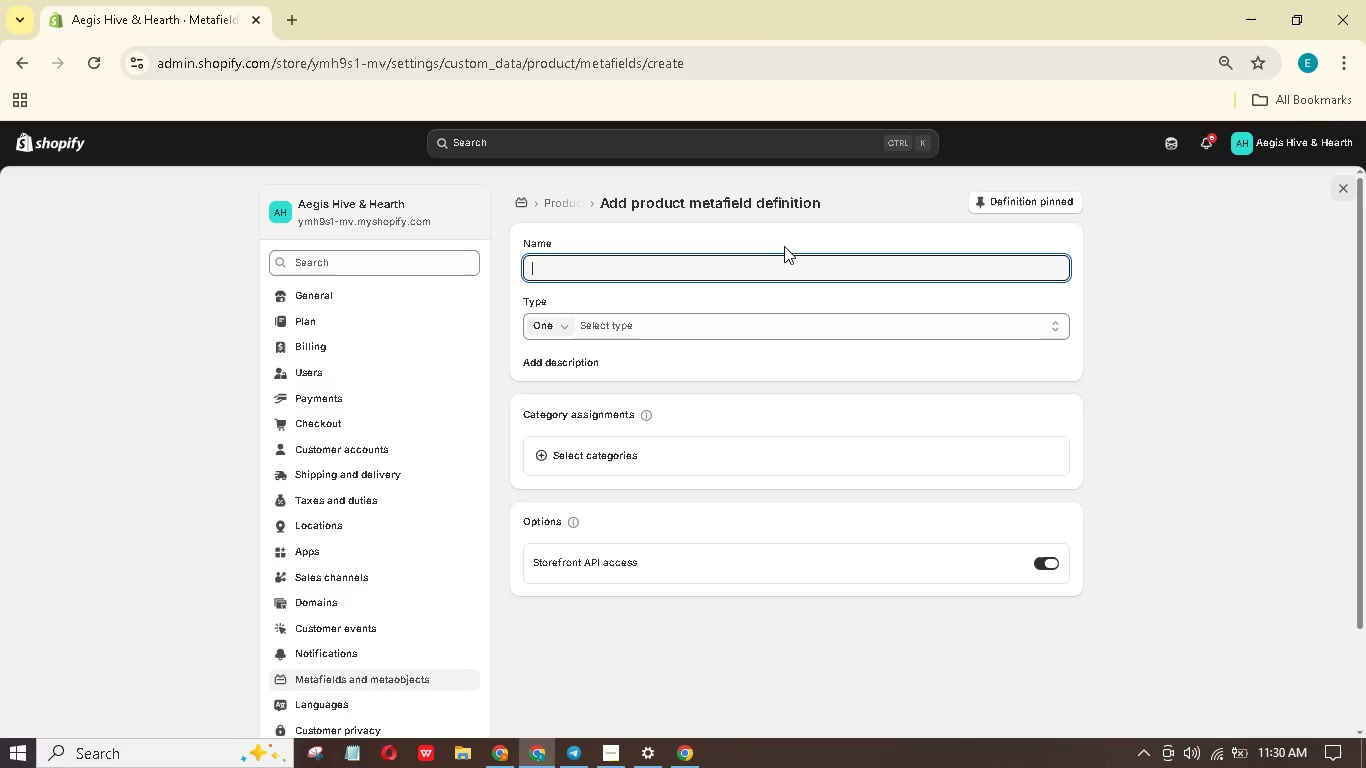 
left_click([593, 264])
 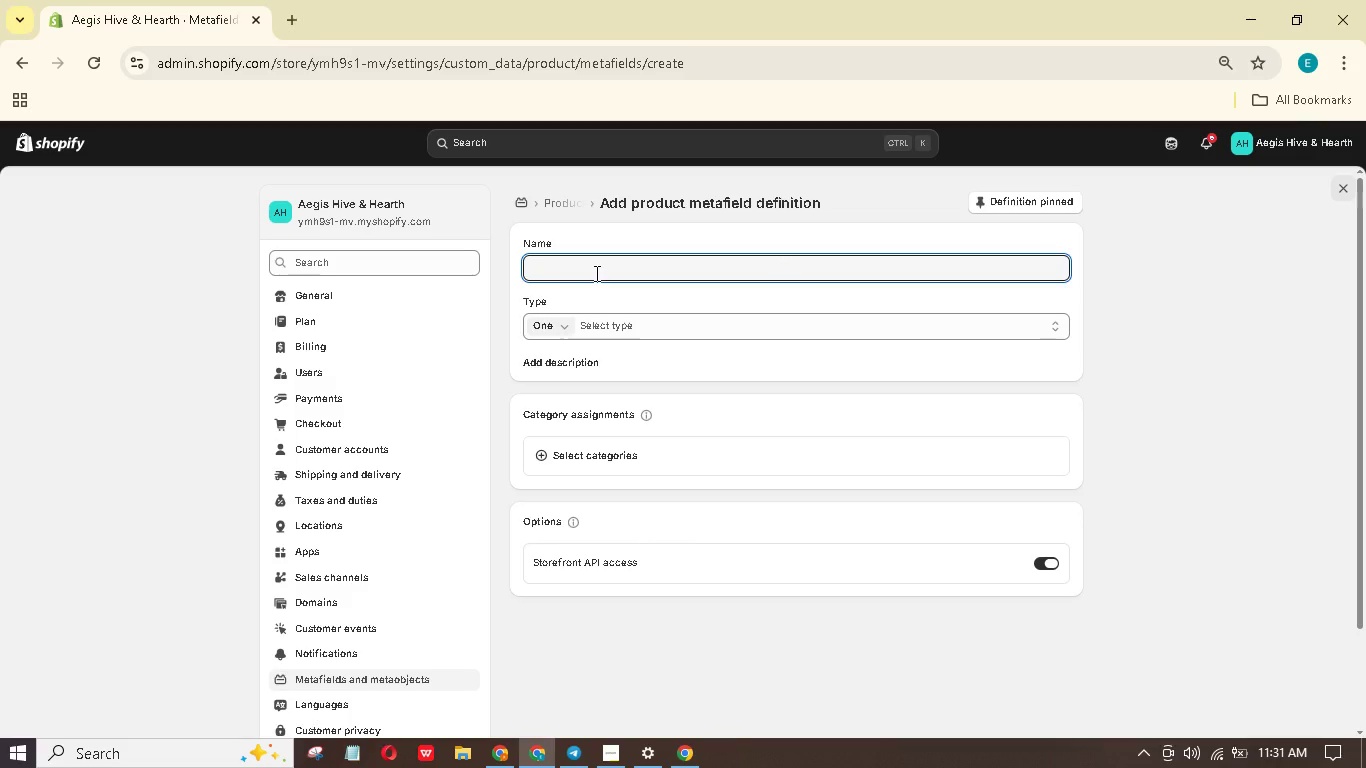 
type(insurance)
 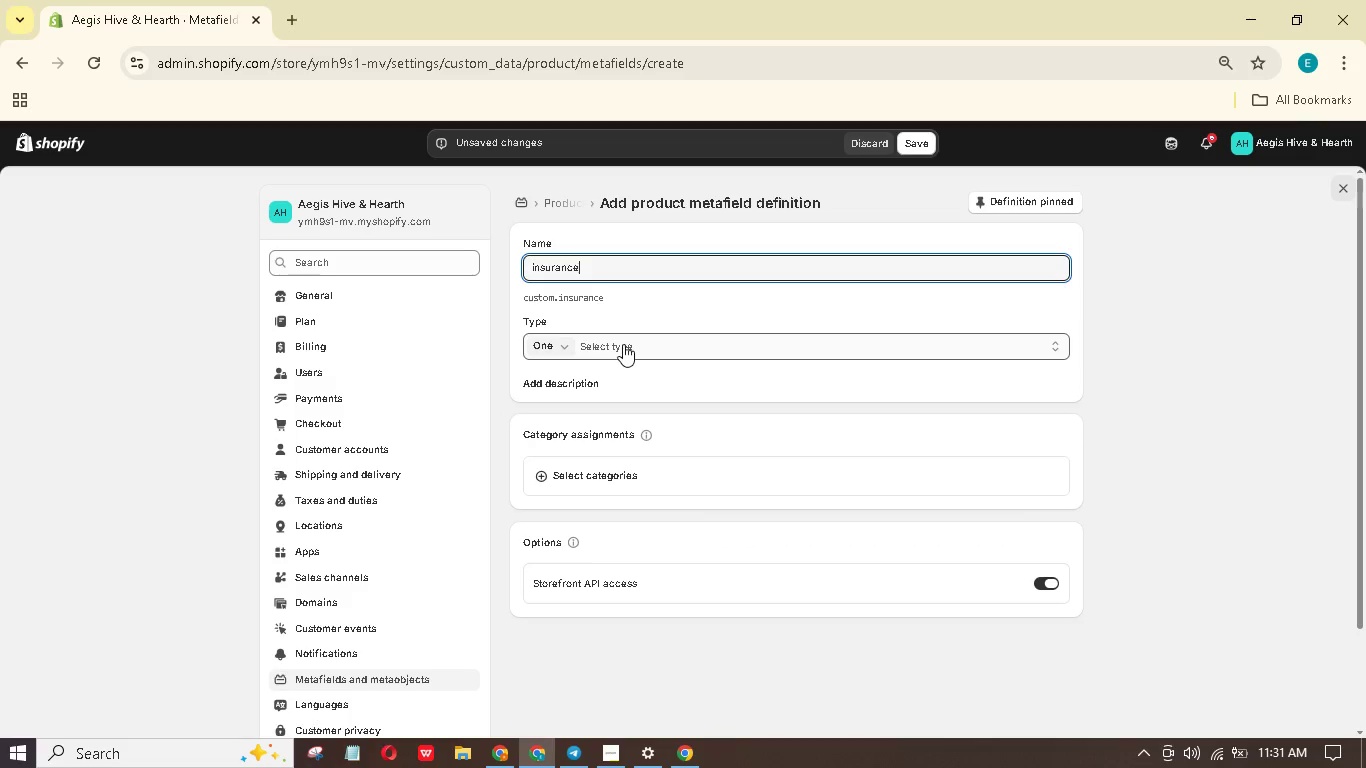 
left_click([581, 289])
 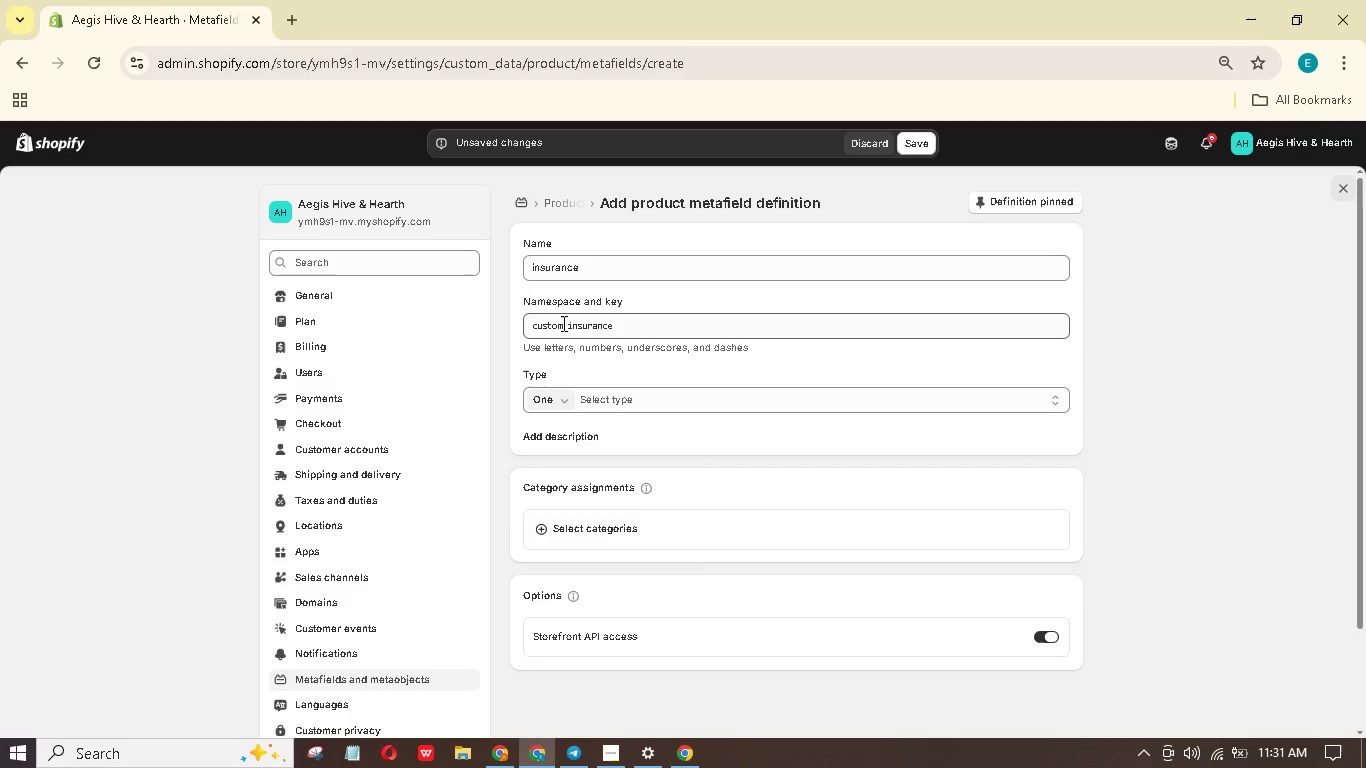 
left_click([562, 323])
 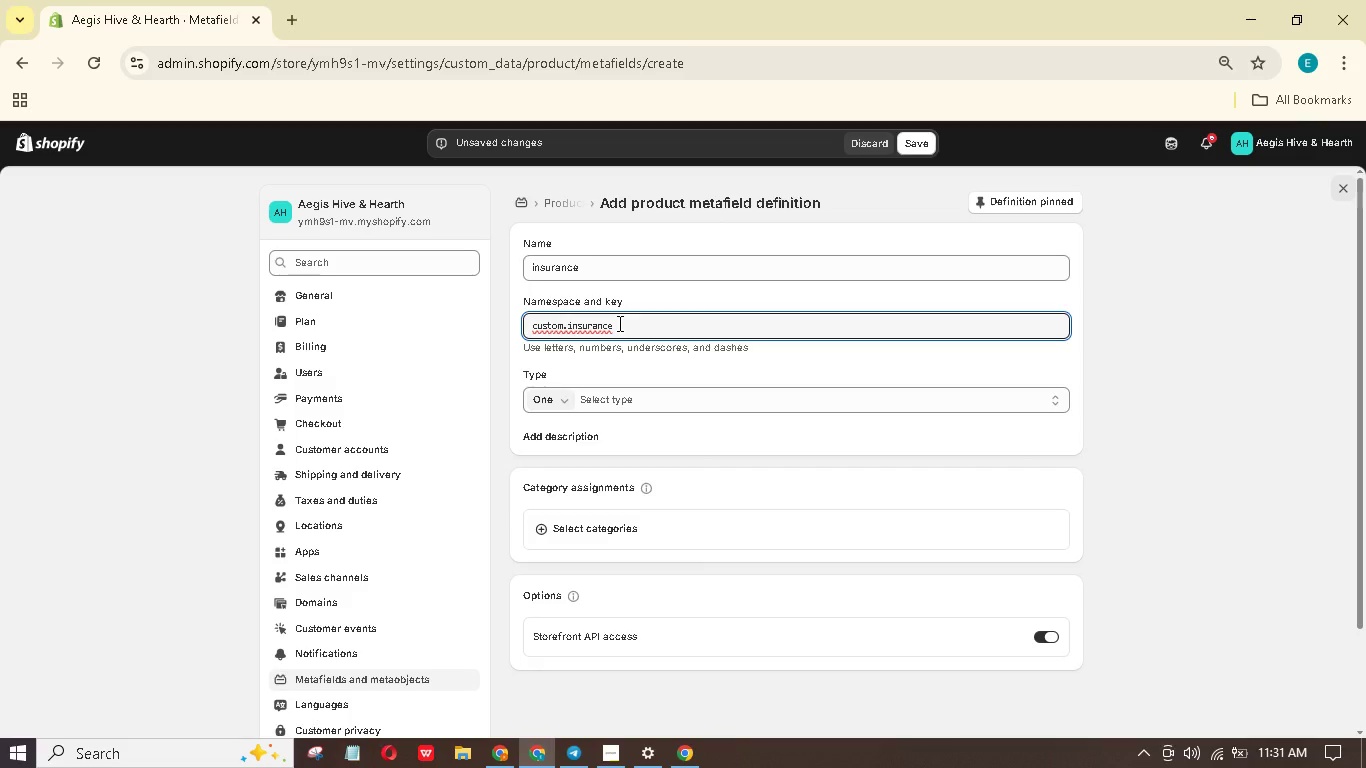 
left_click_drag(start_coordinate=[617, 324], to_coordinate=[508, 325])
 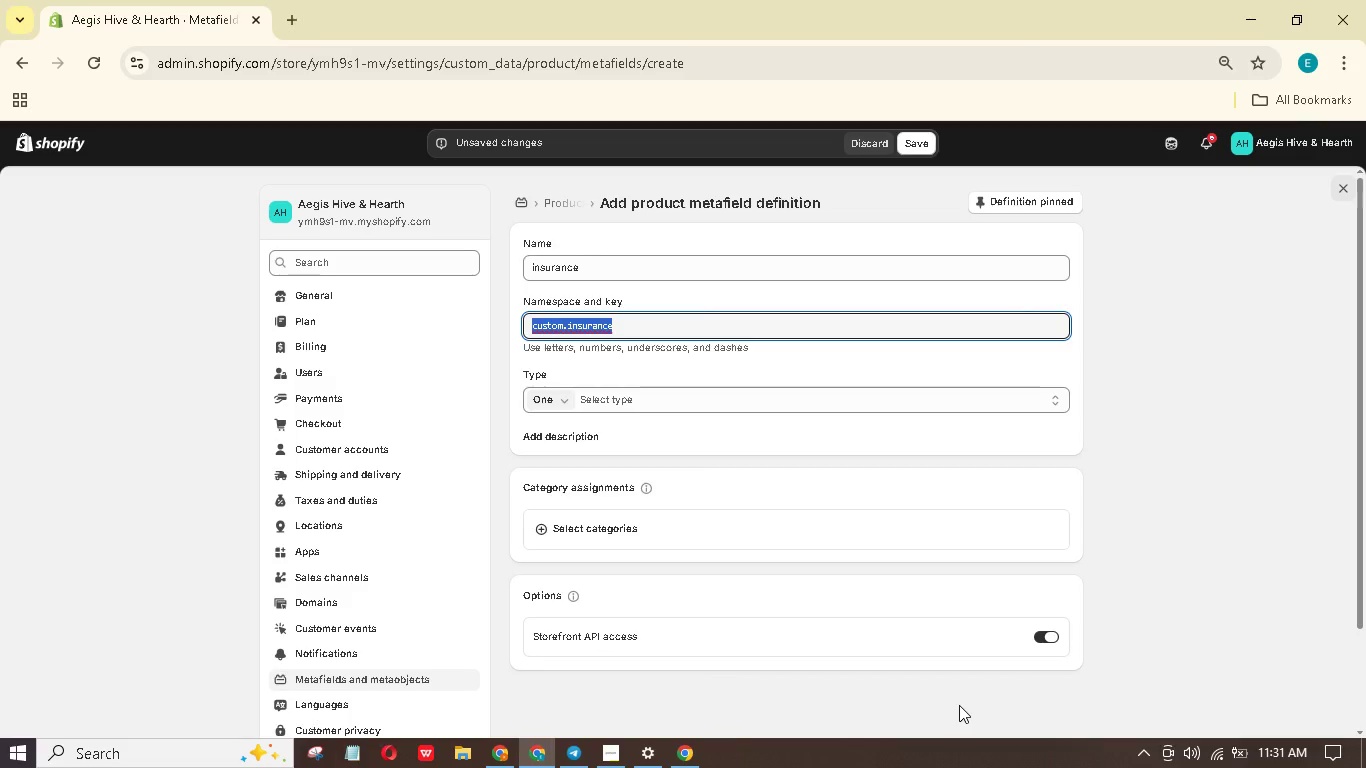 
type(insurance.)
 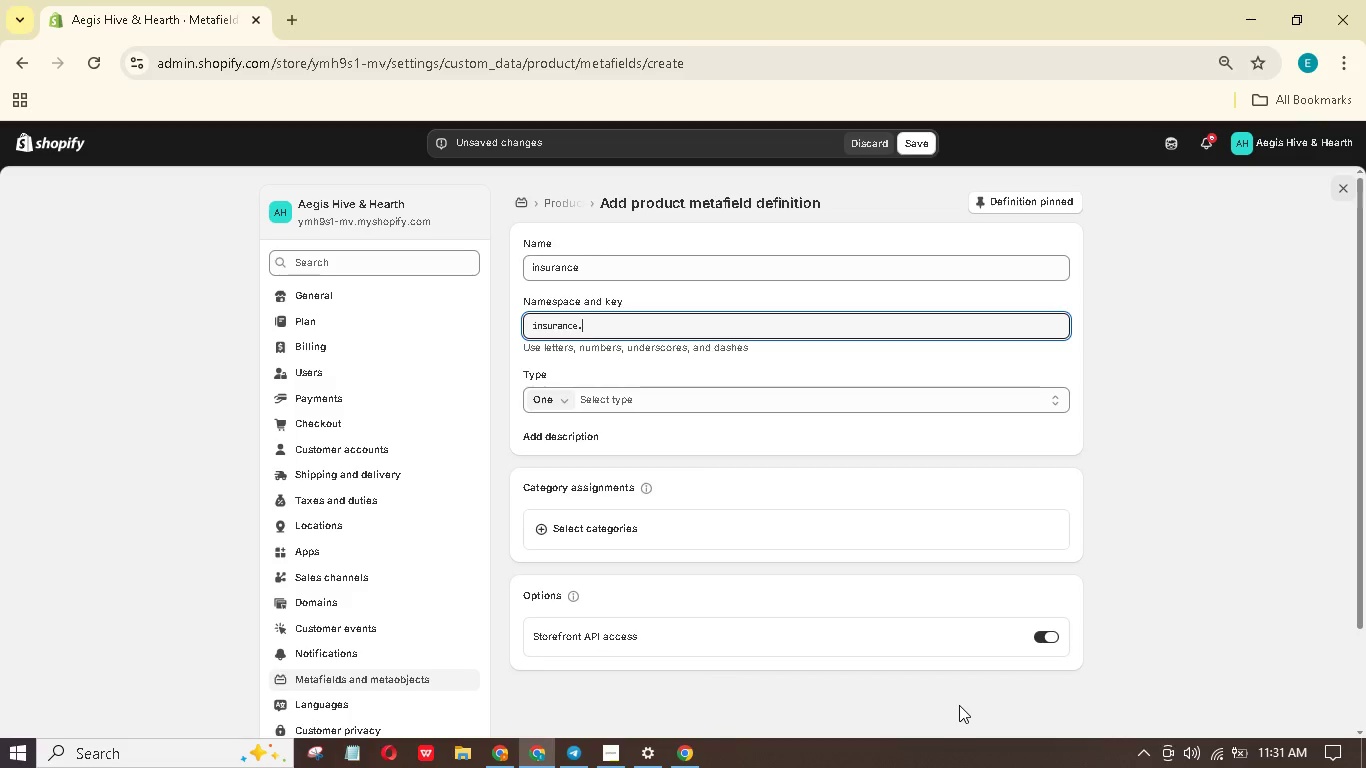 
type(underwriting_rai)
key(Backspace)
type(ting)
 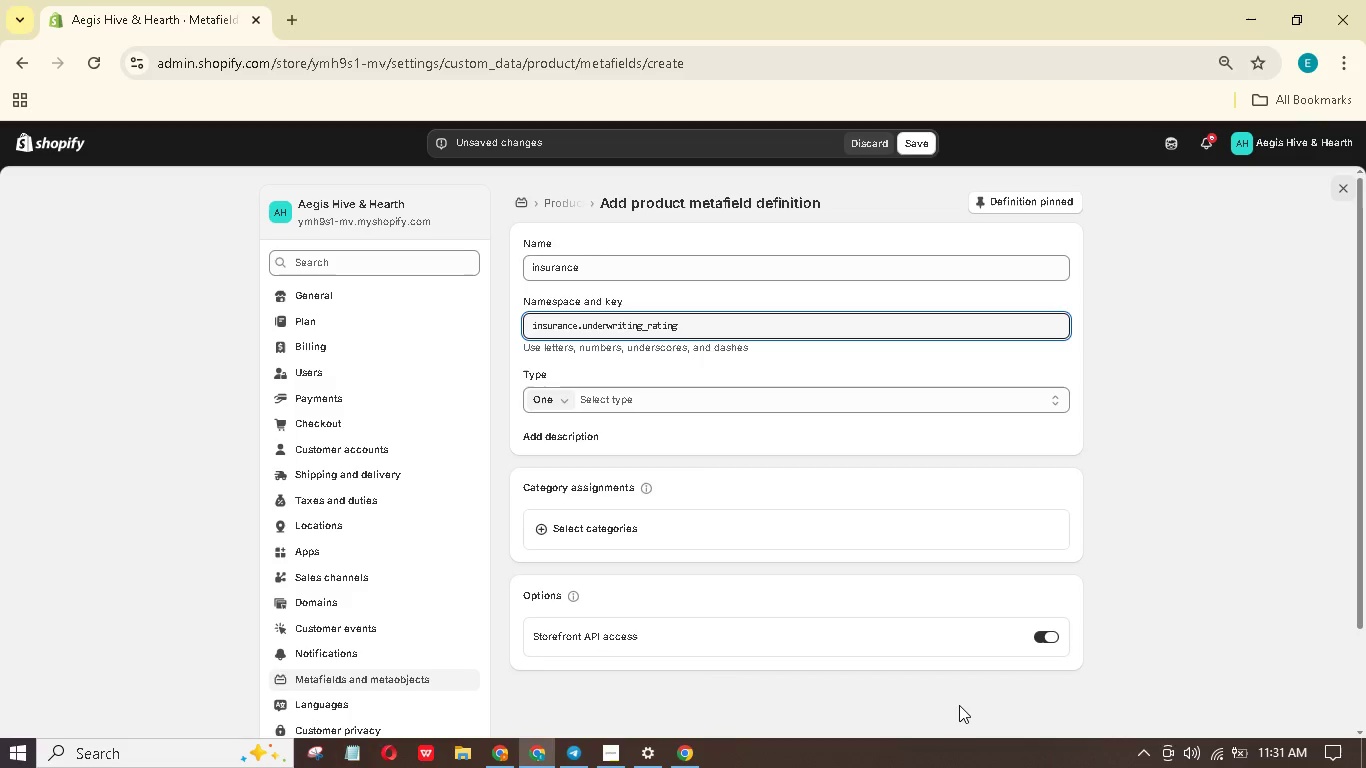 
left_click([647, 506])
 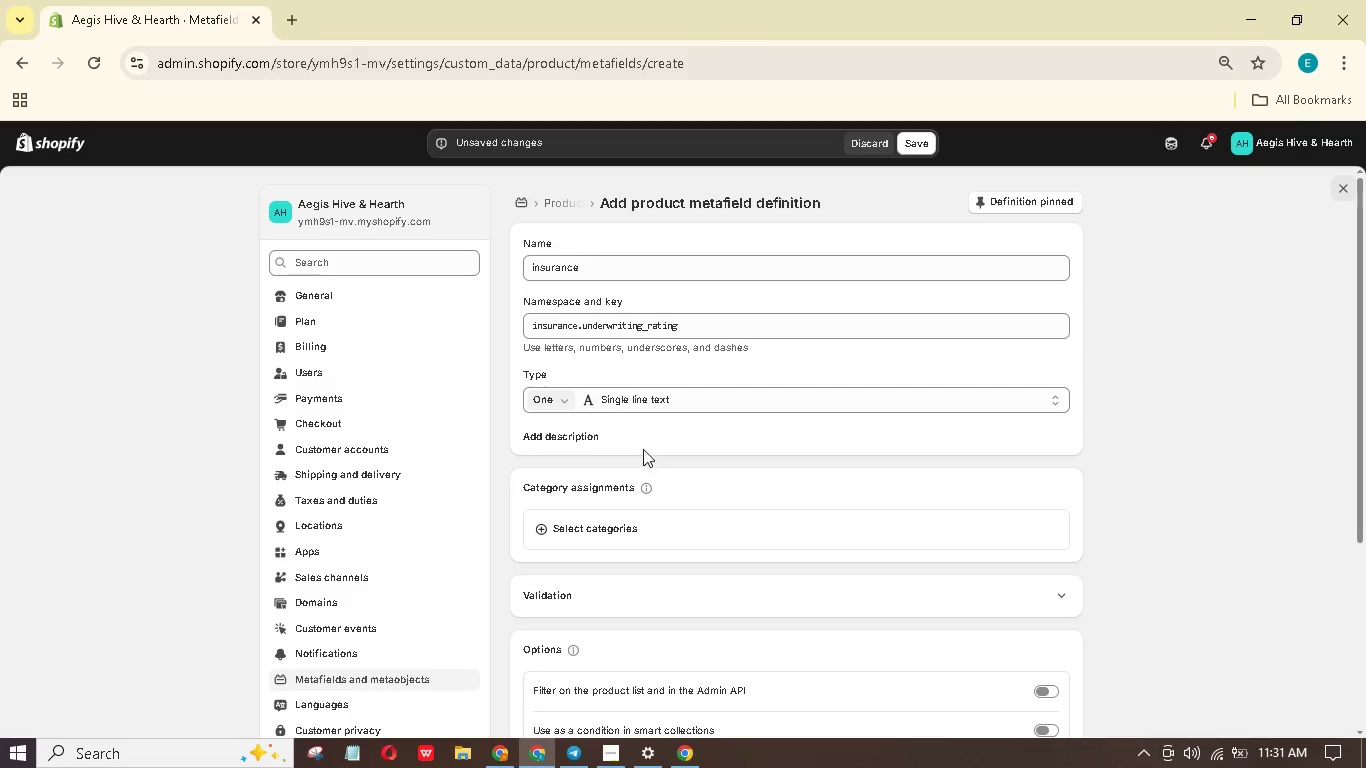 
left_click([587, 434])
 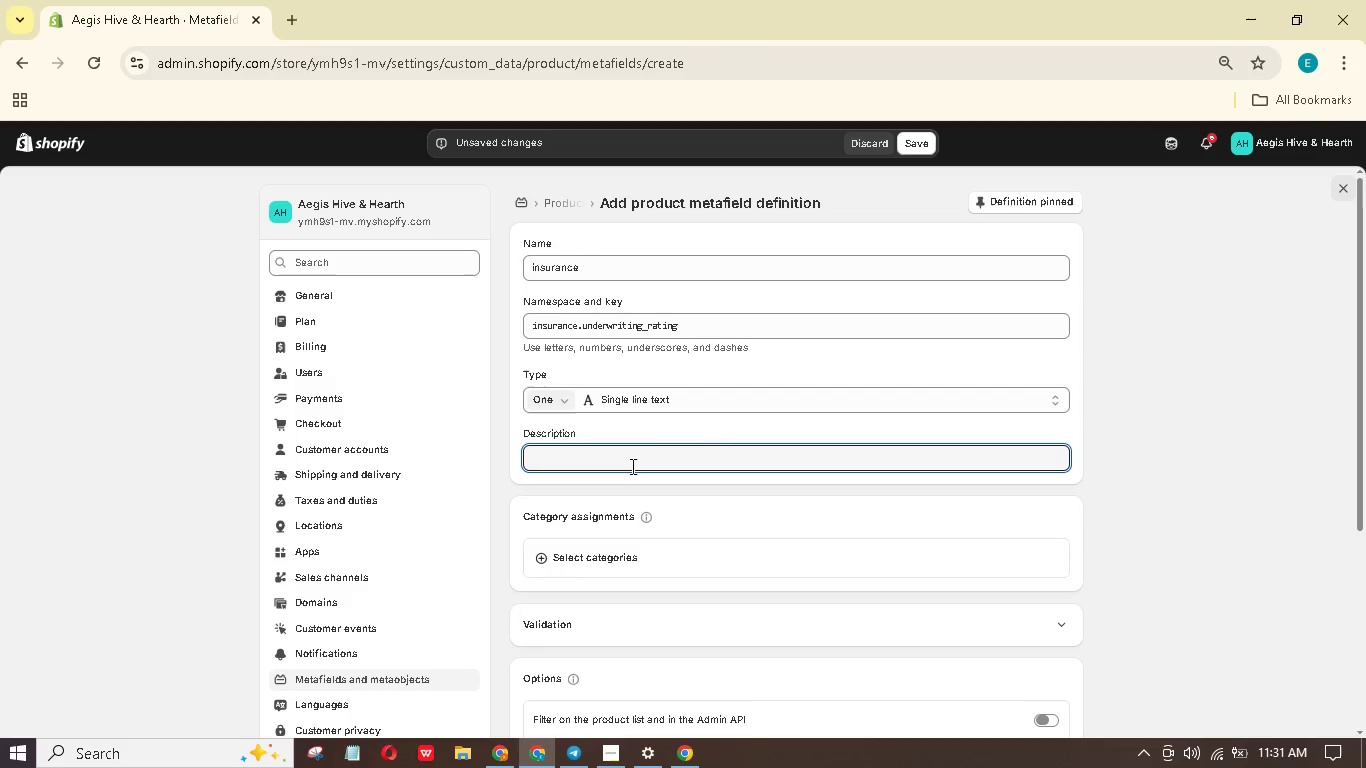 
left_click([633, 464])
 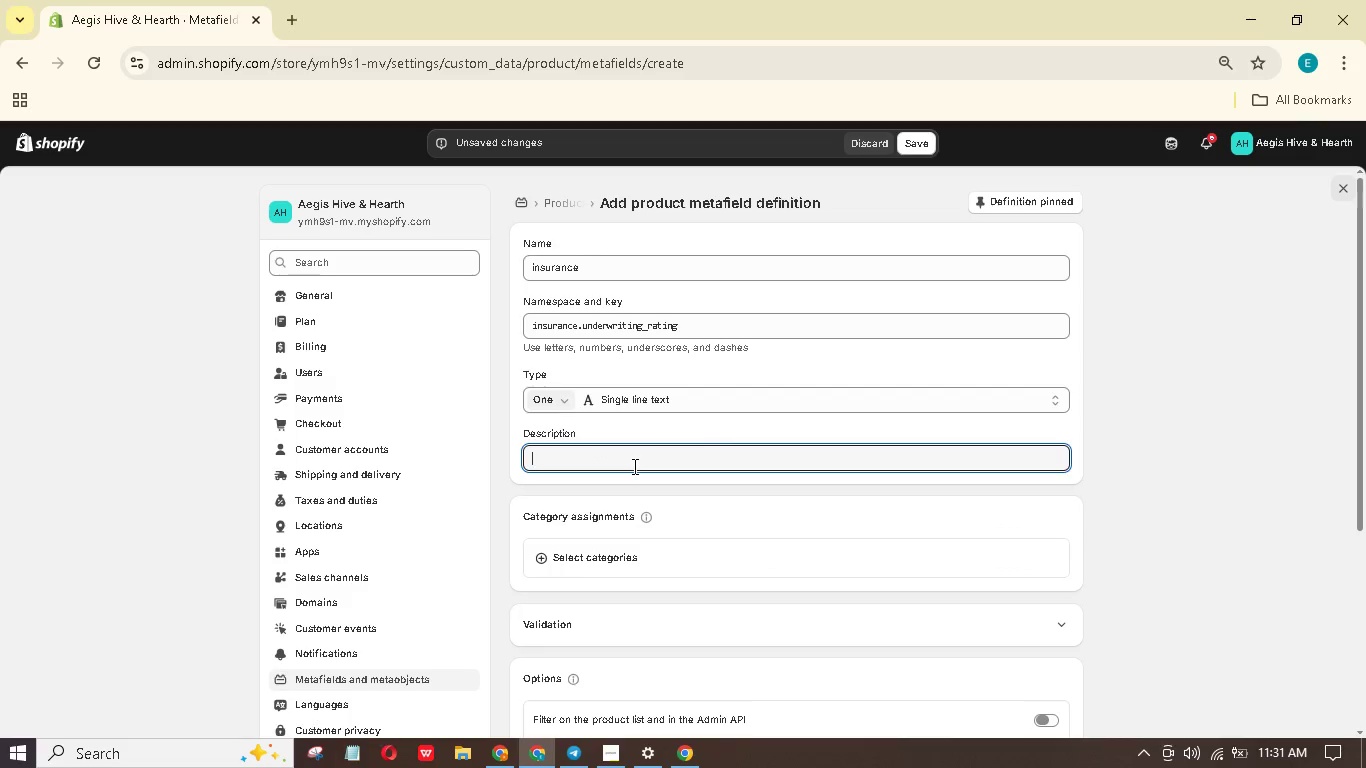 
type(Underating)
 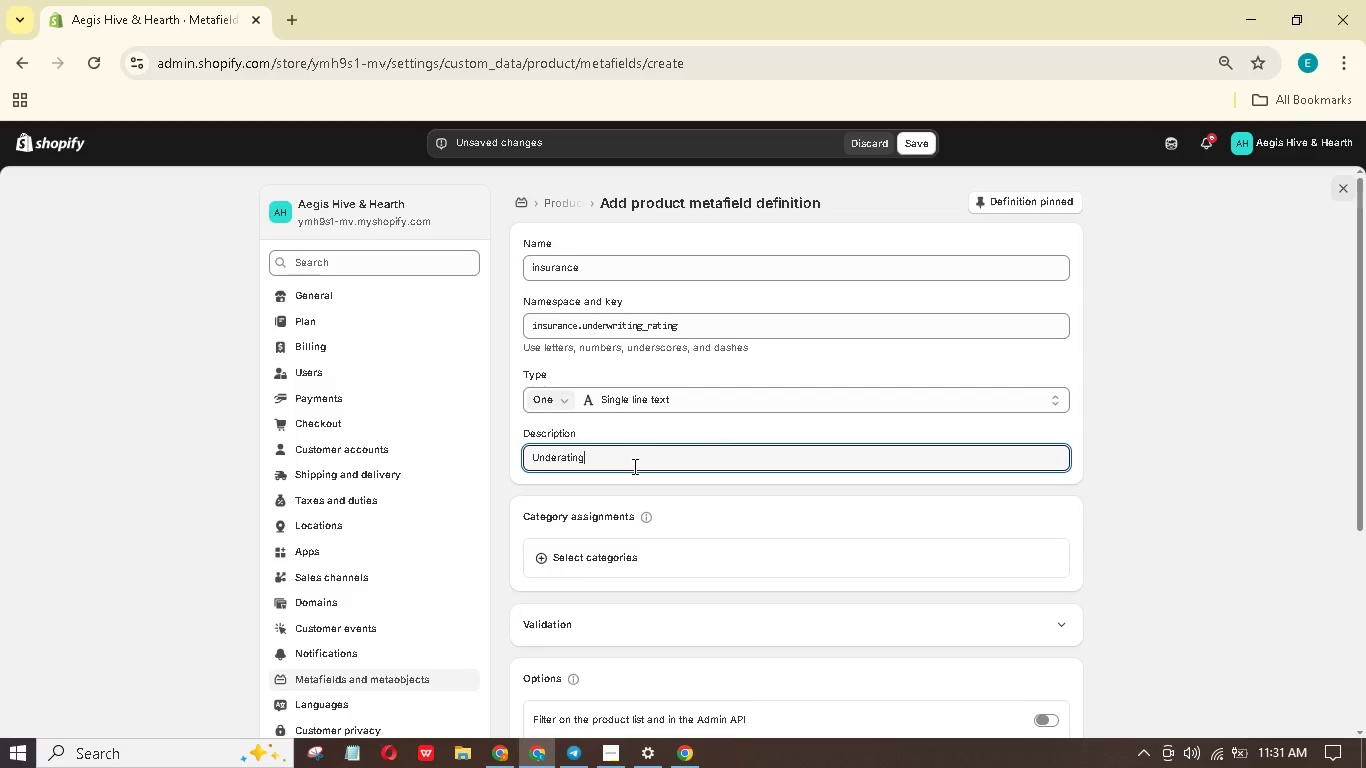 
key(ArrowLeft)
 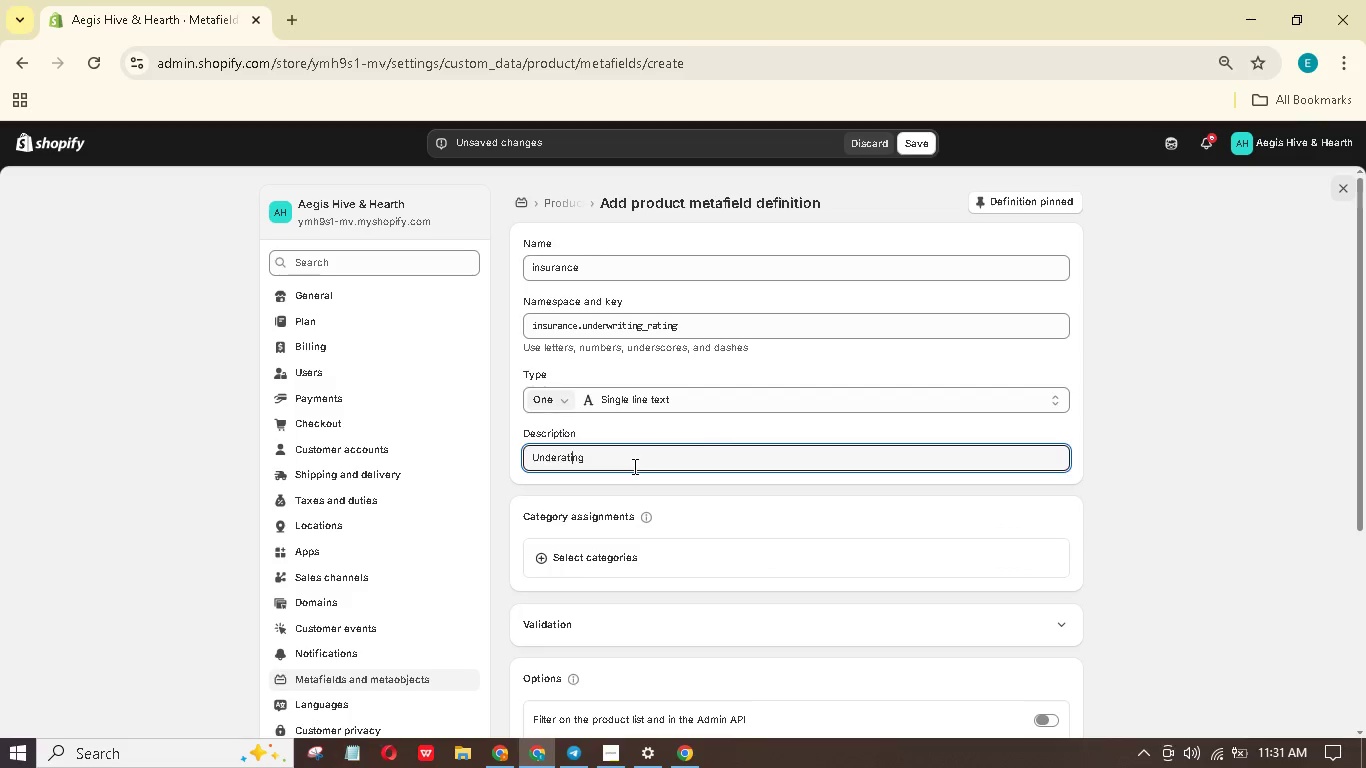 
key(ArrowLeft)
 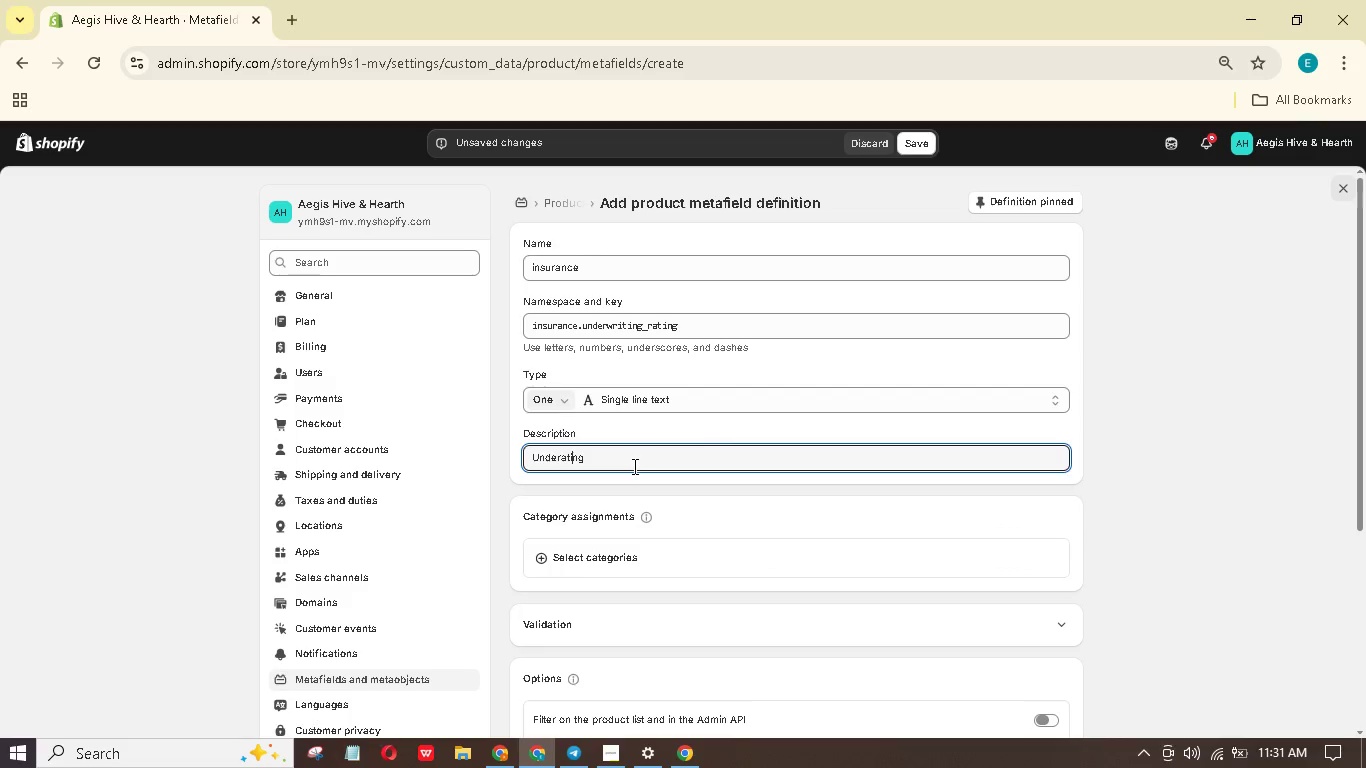 
key(ArrowLeft)
 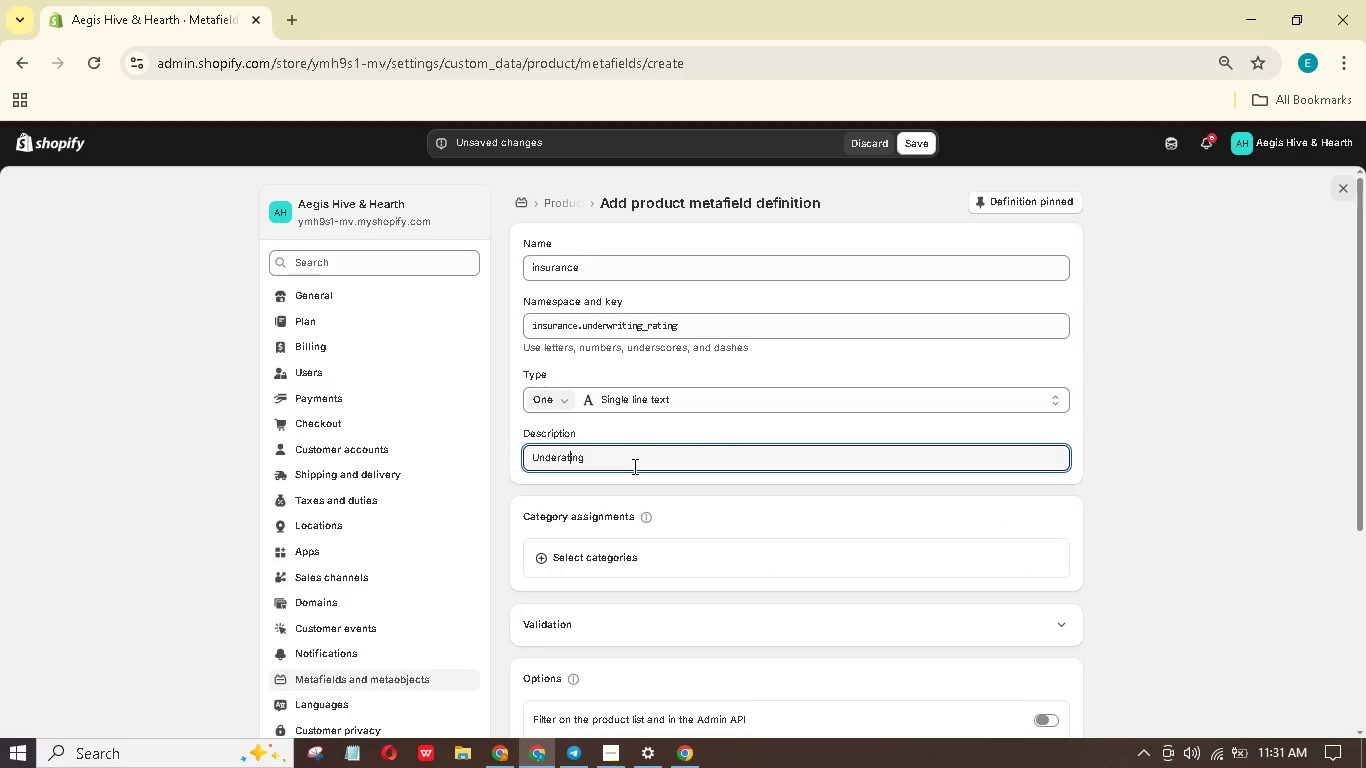 
key(ArrowLeft)
 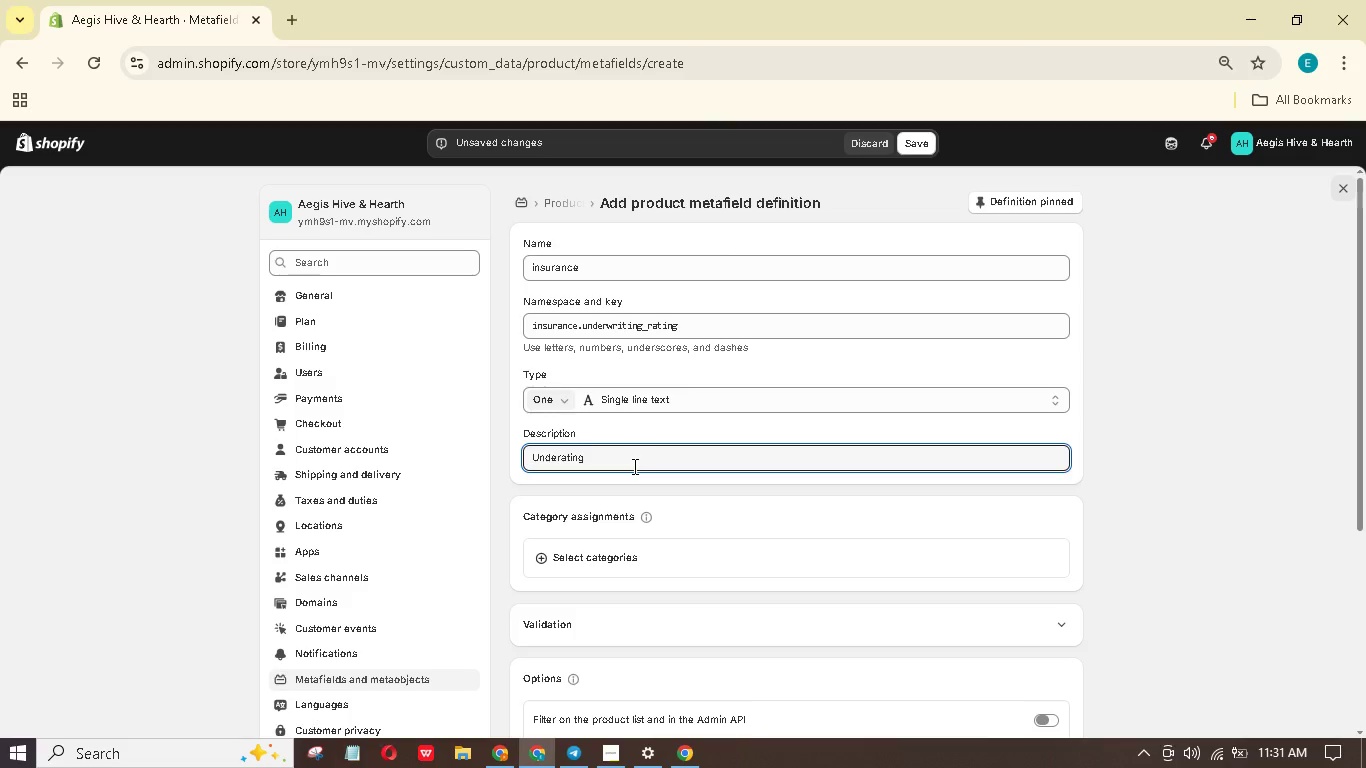 
key(Backspace)
key(Backspace)
type(rwriti)
key(Backspace)
key(Backspace)
 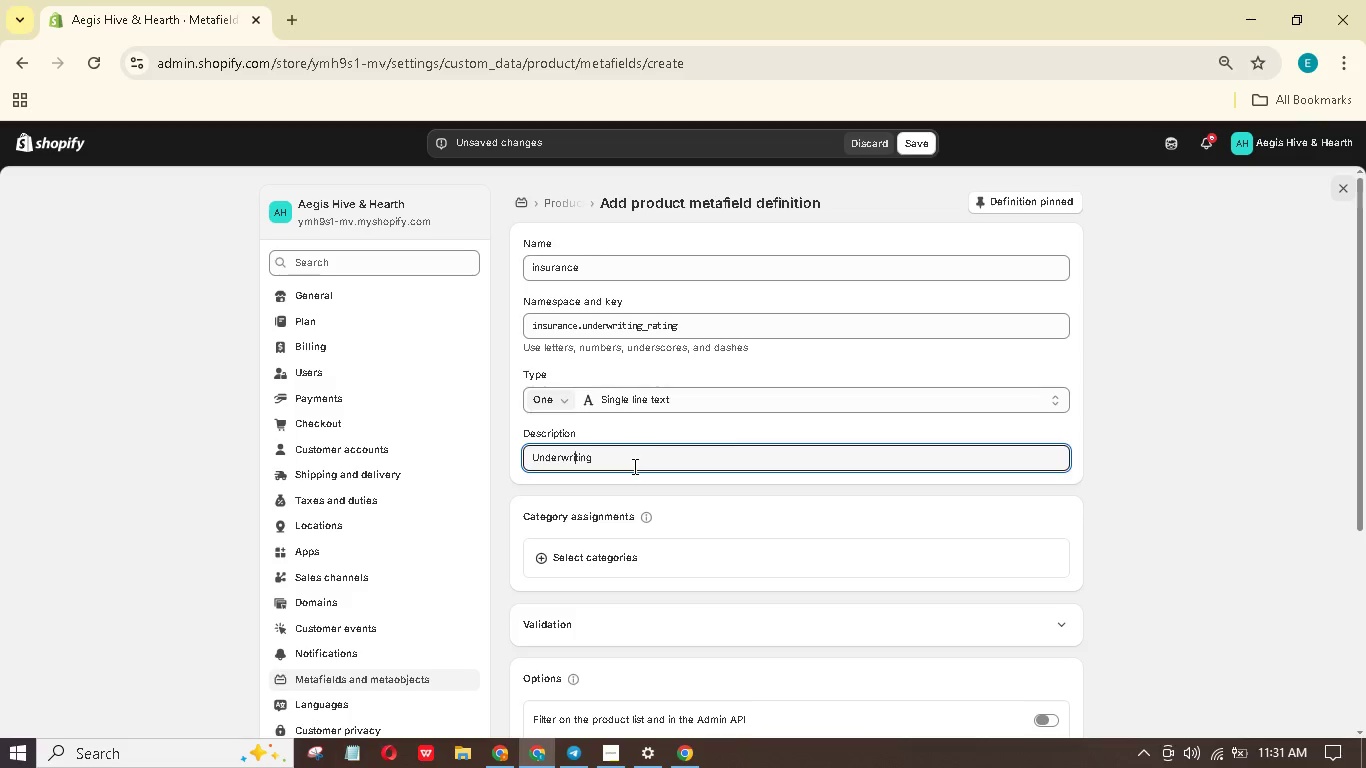 
left_click([631, 466])
 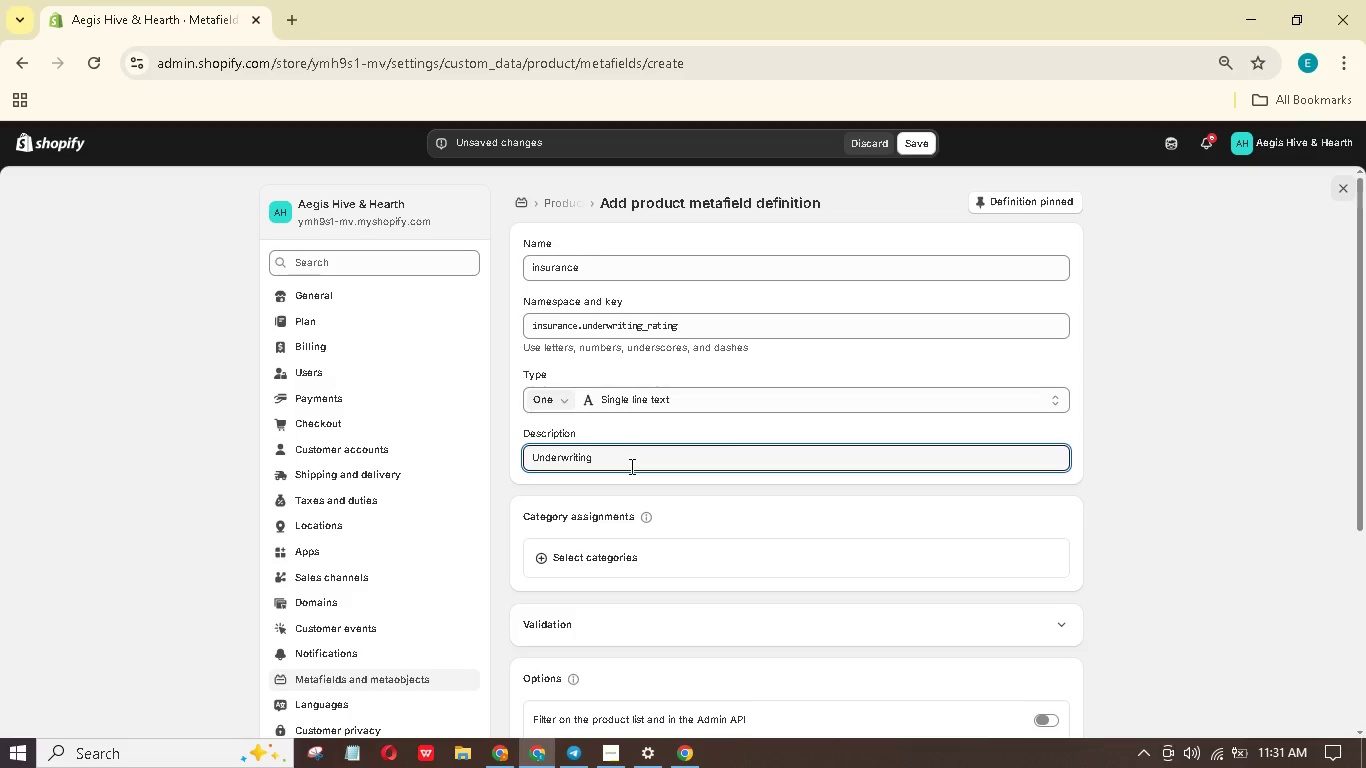 
type( Tating)
 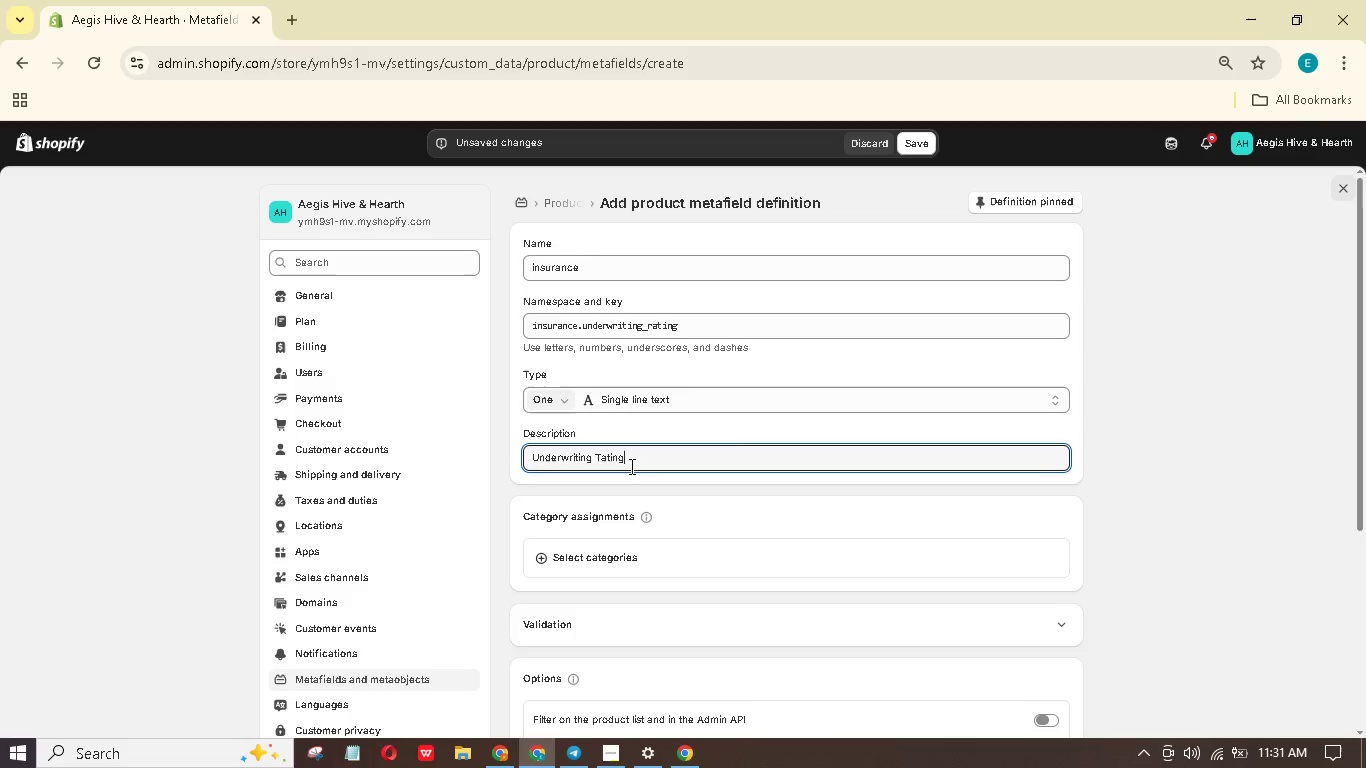 
key(ArrowLeft)
 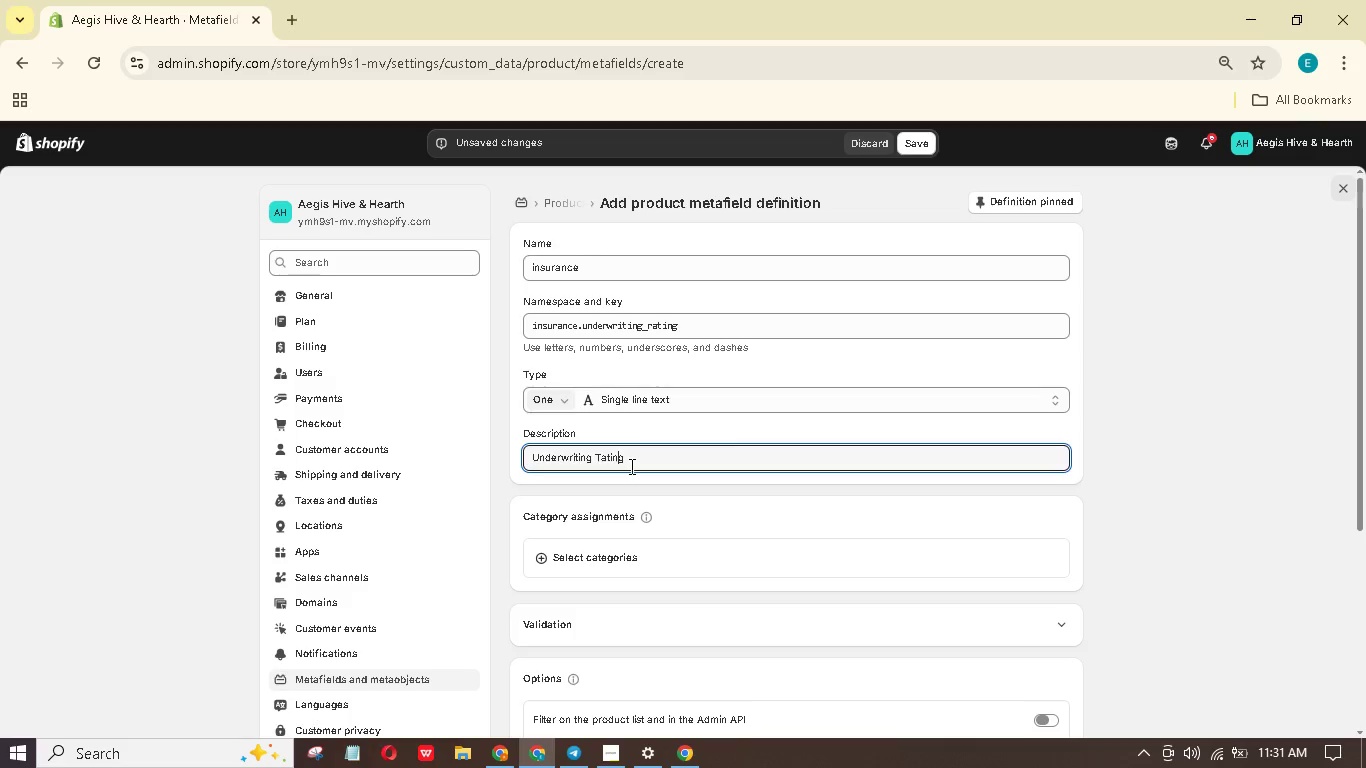 
key(ArrowLeft)
 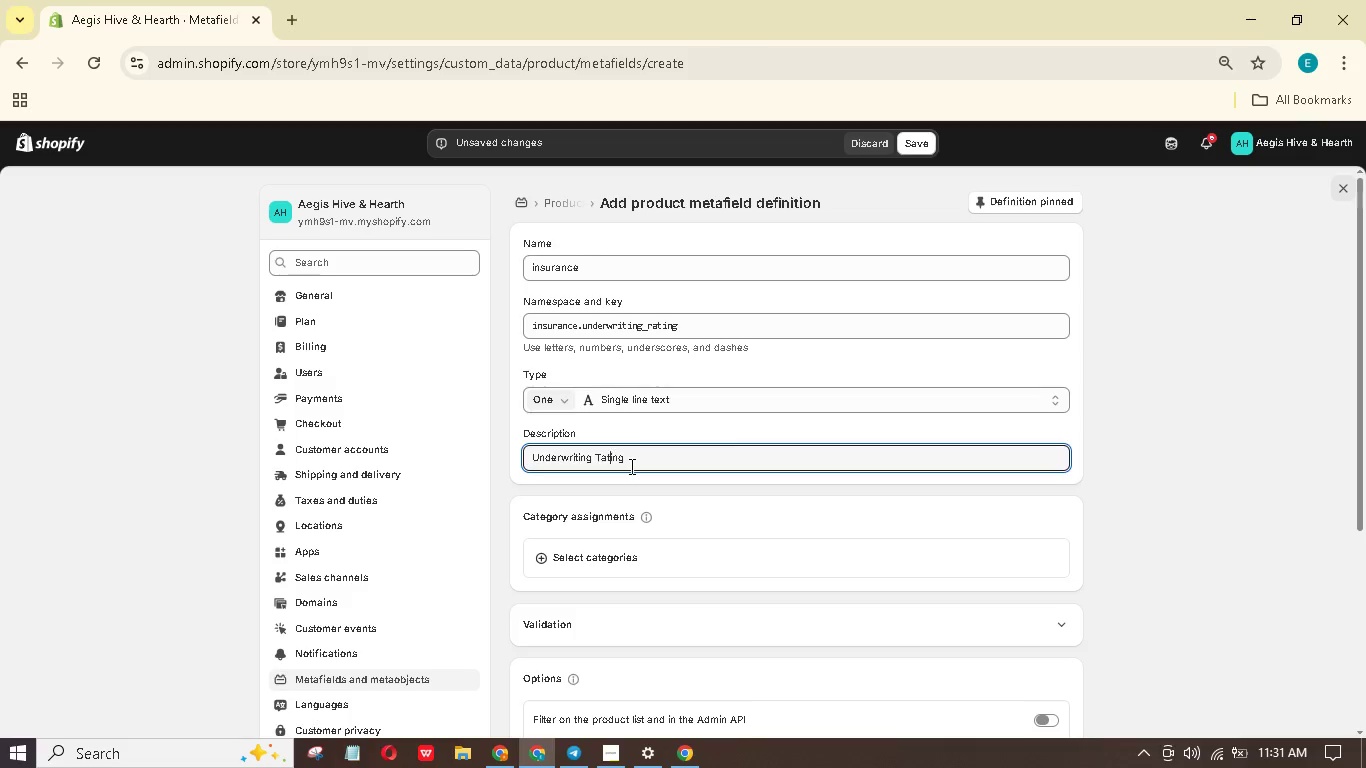 
key(ArrowLeft)
 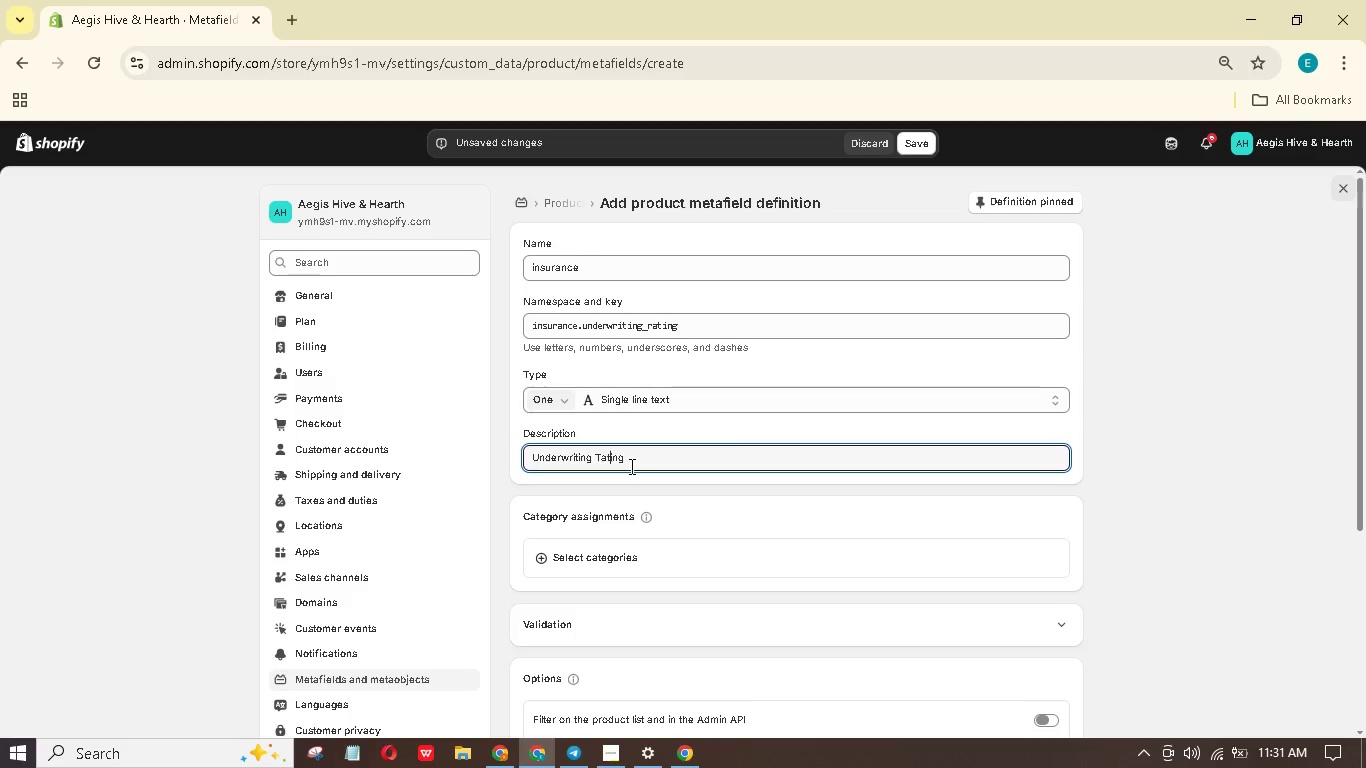 
key(ArrowLeft)
 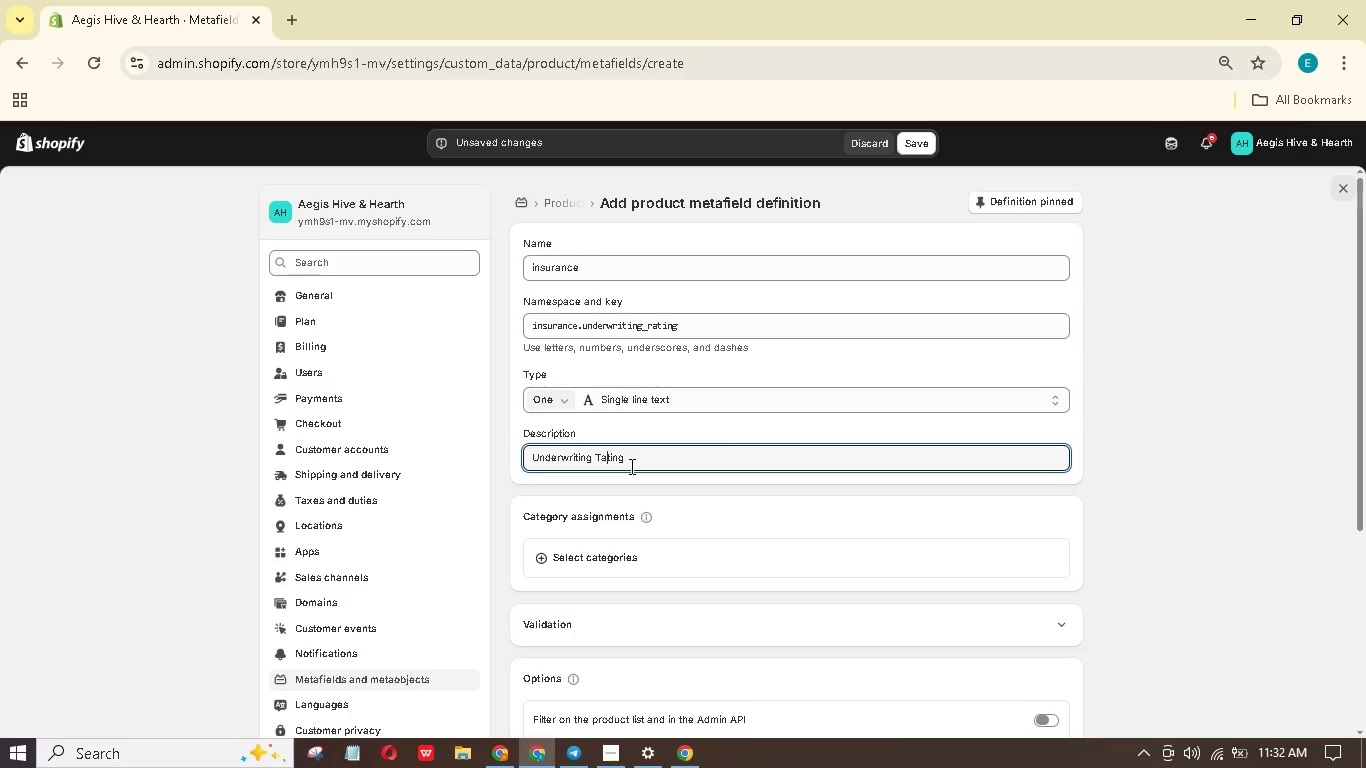 
key(ArrowLeft)
 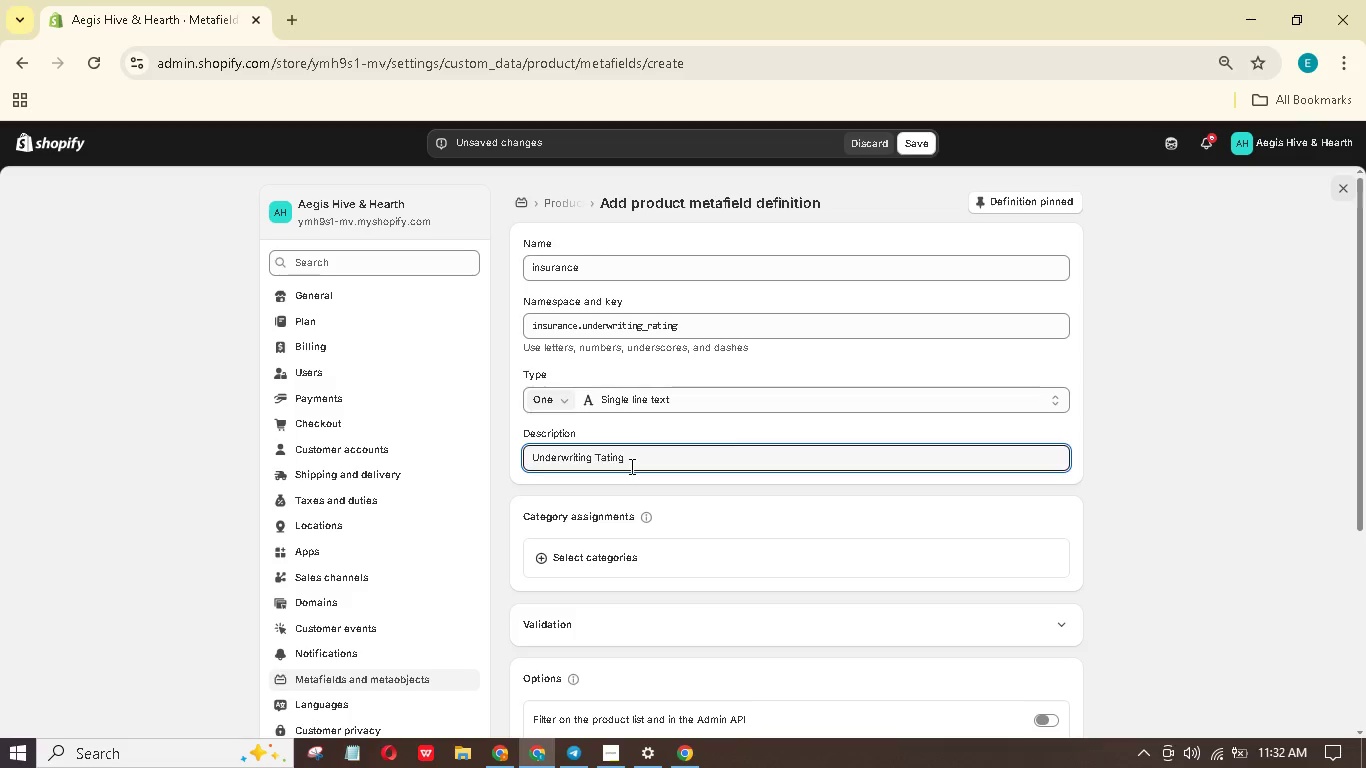 
key(Backspace)
 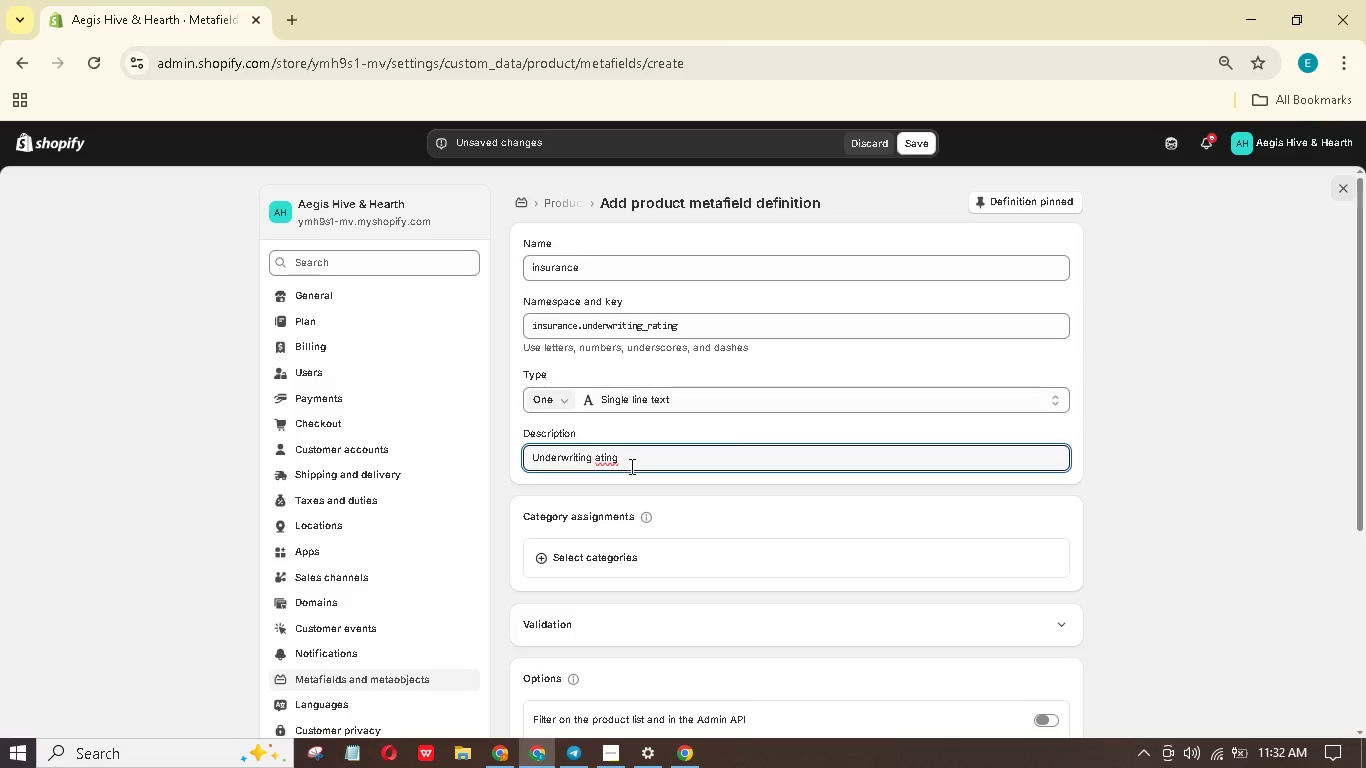 
key(Shift+R)
 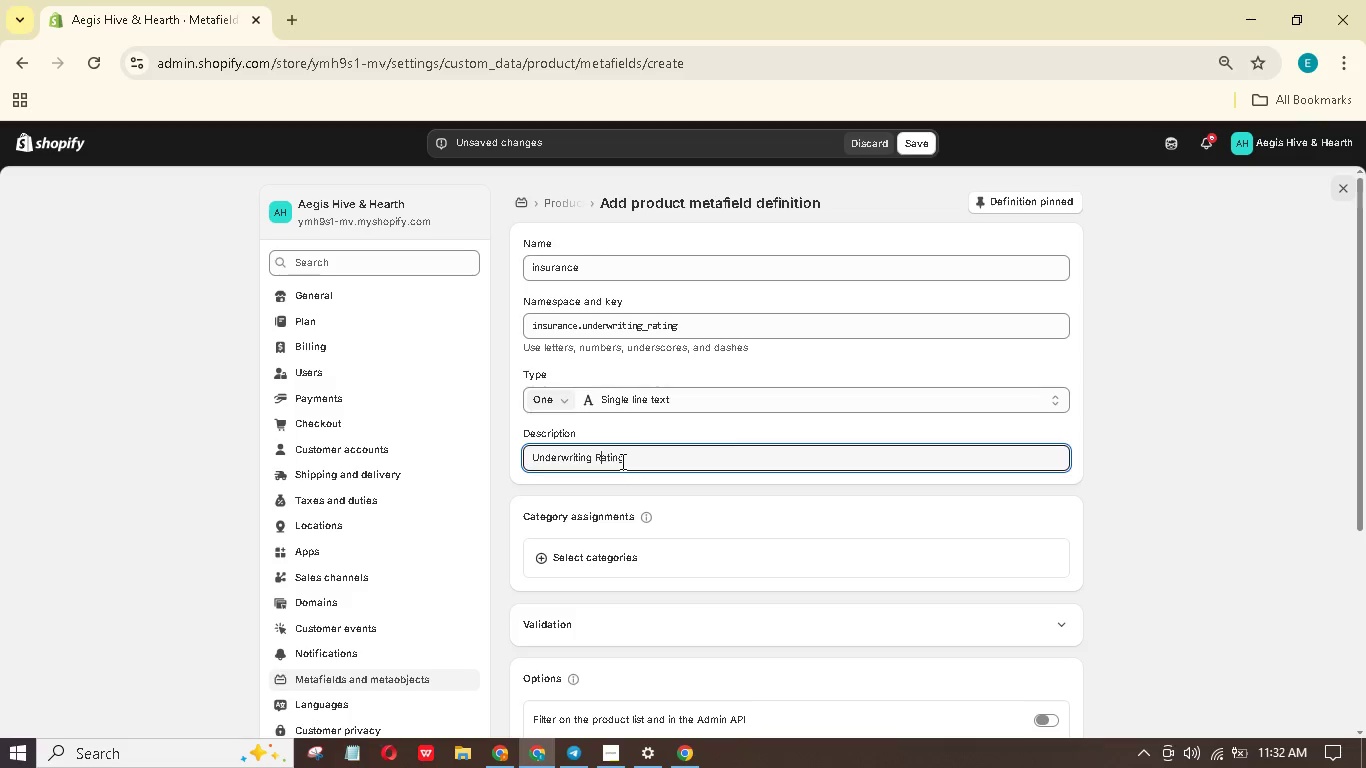 
scroll: coordinate [615, 466], scroll_direction: down, amount: 1.0
 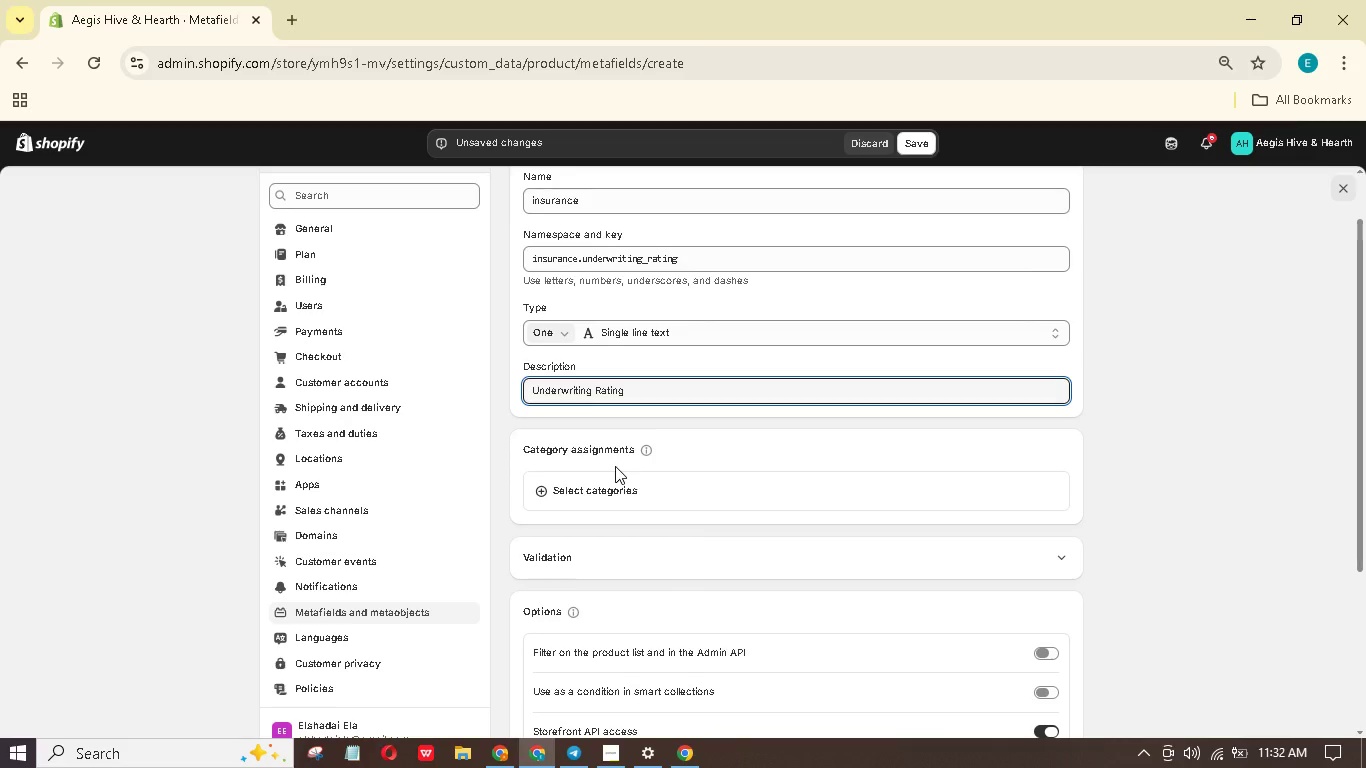 
left_click([624, 481])
 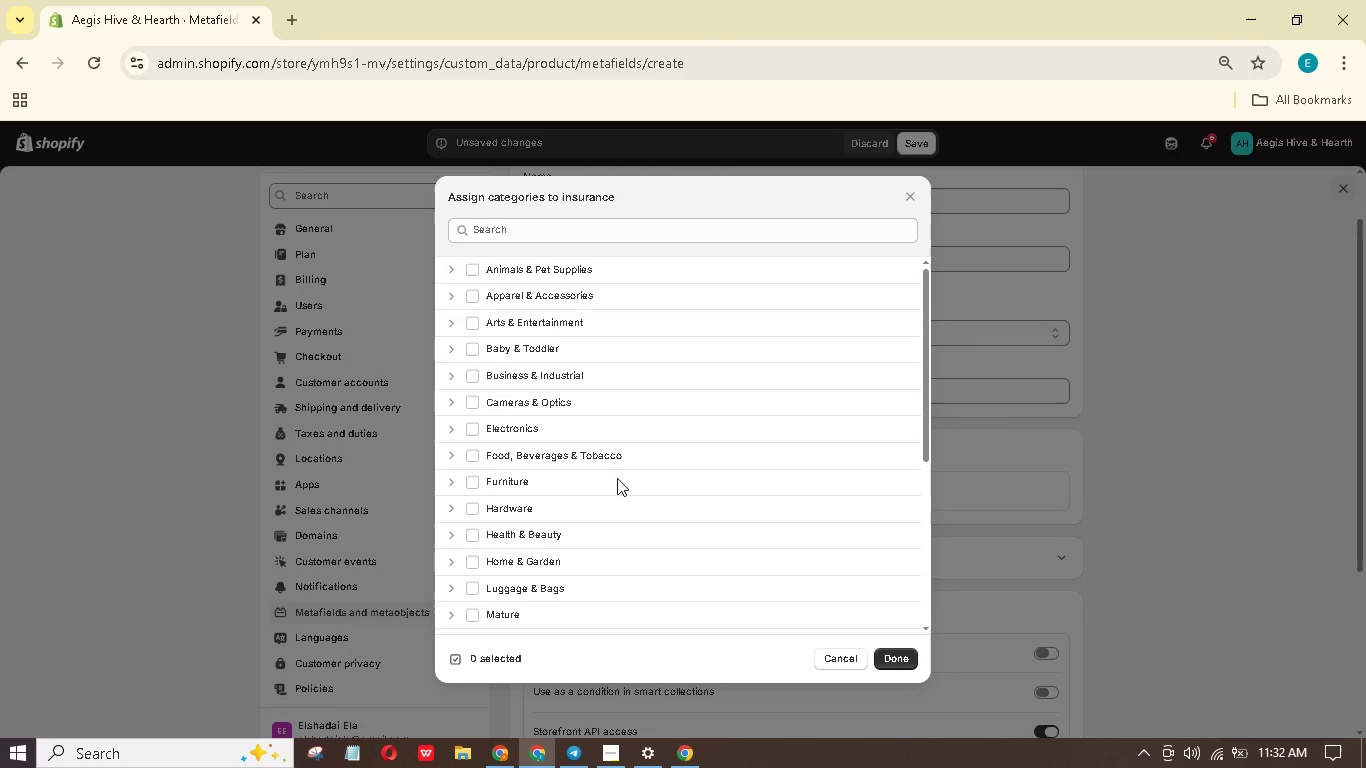 
left_click([837, 661])
 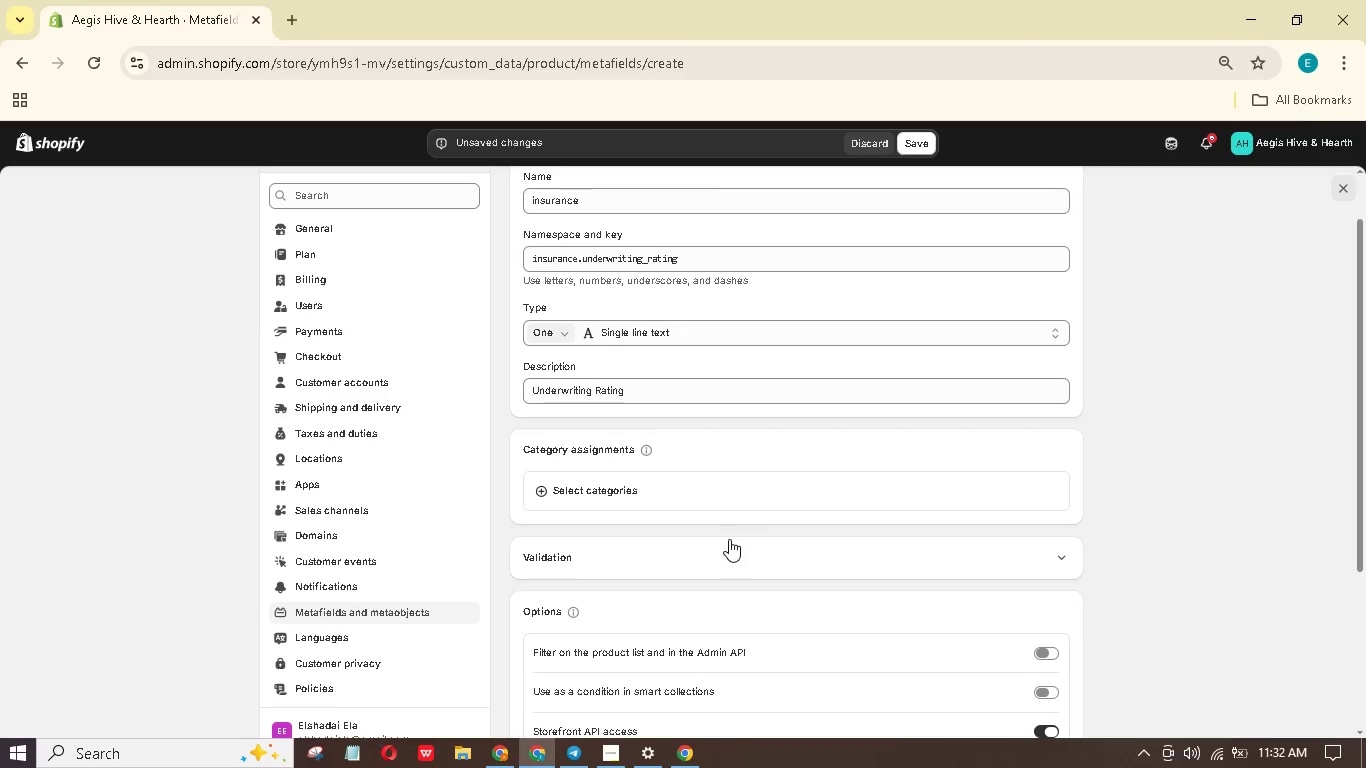 
scroll: coordinate [730, 536], scroll_direction: down, amount: 3.0
 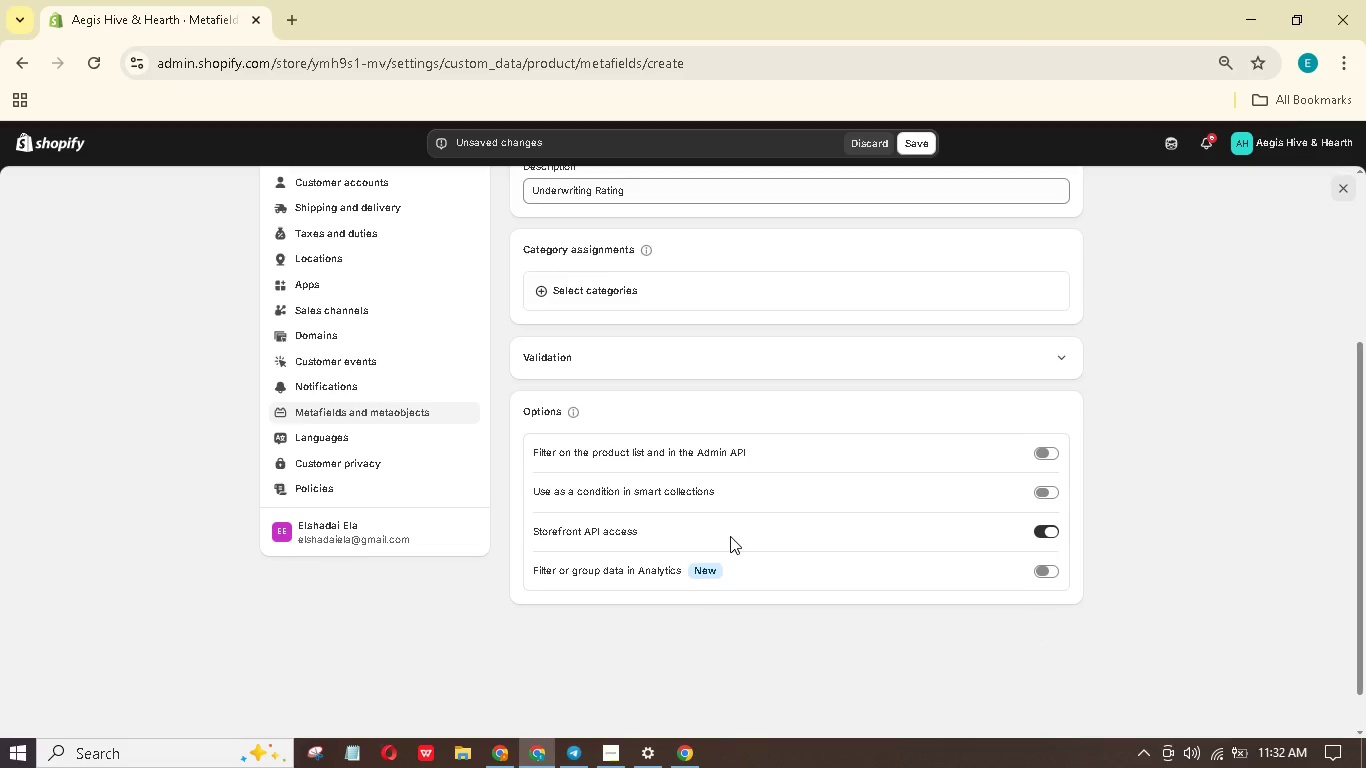 
scroll: coordinate [729, 535], scroll_direction: up, amount: 7.0
 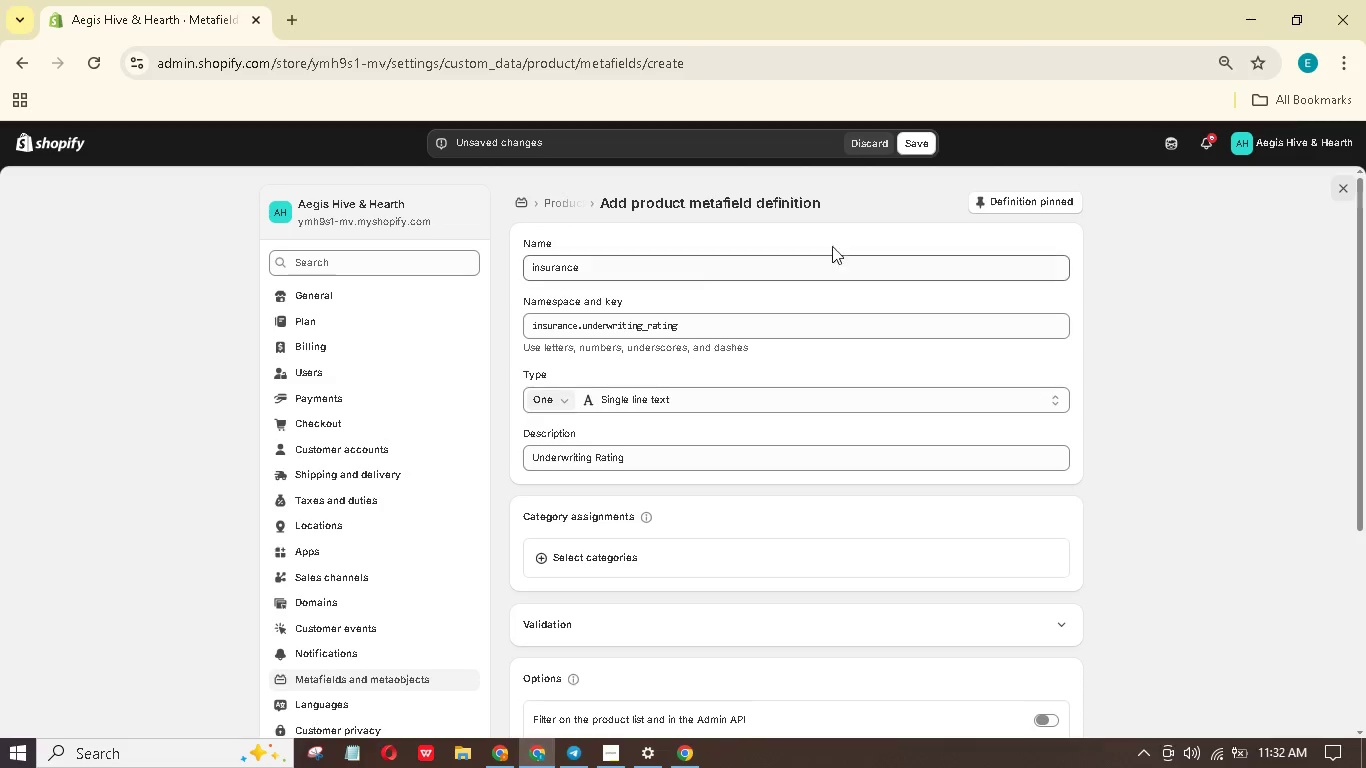 
left_click([907, 140])
 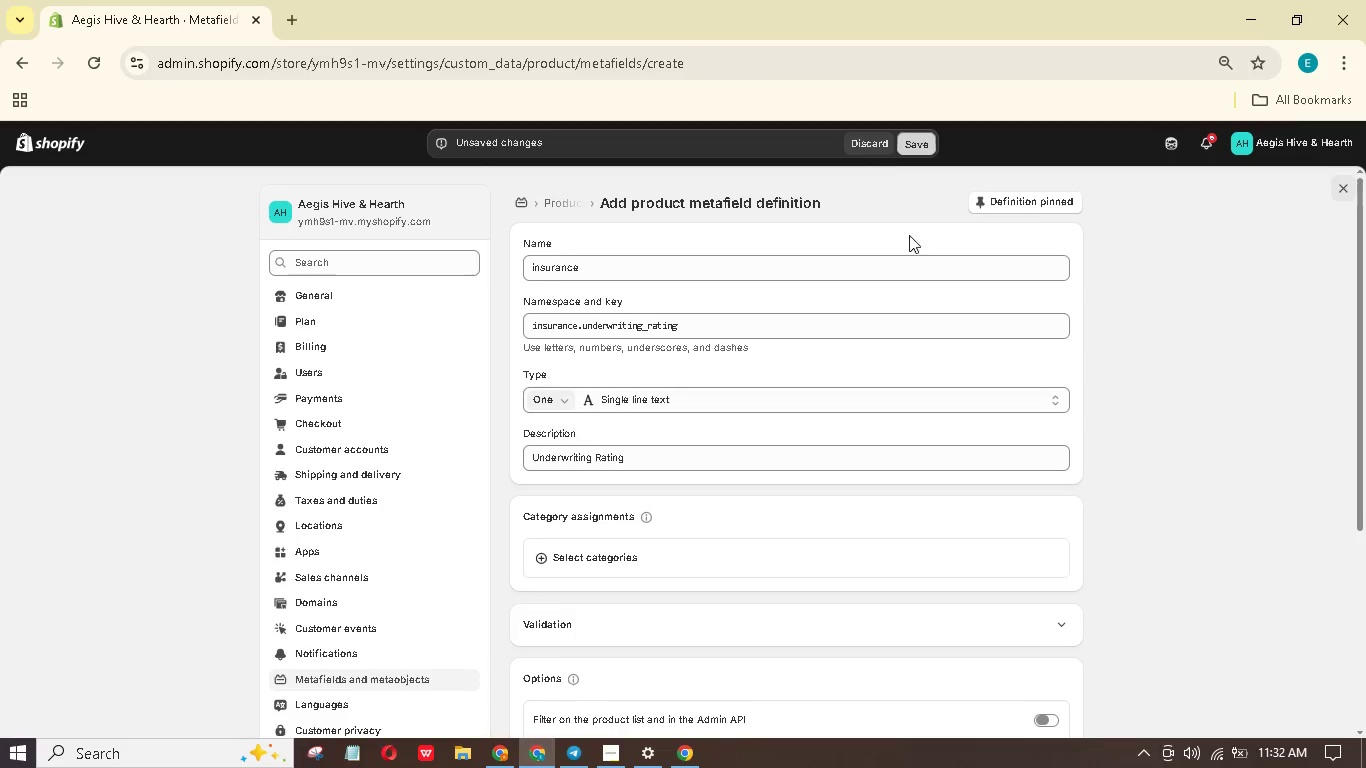 
mouse_move([898, 214])
 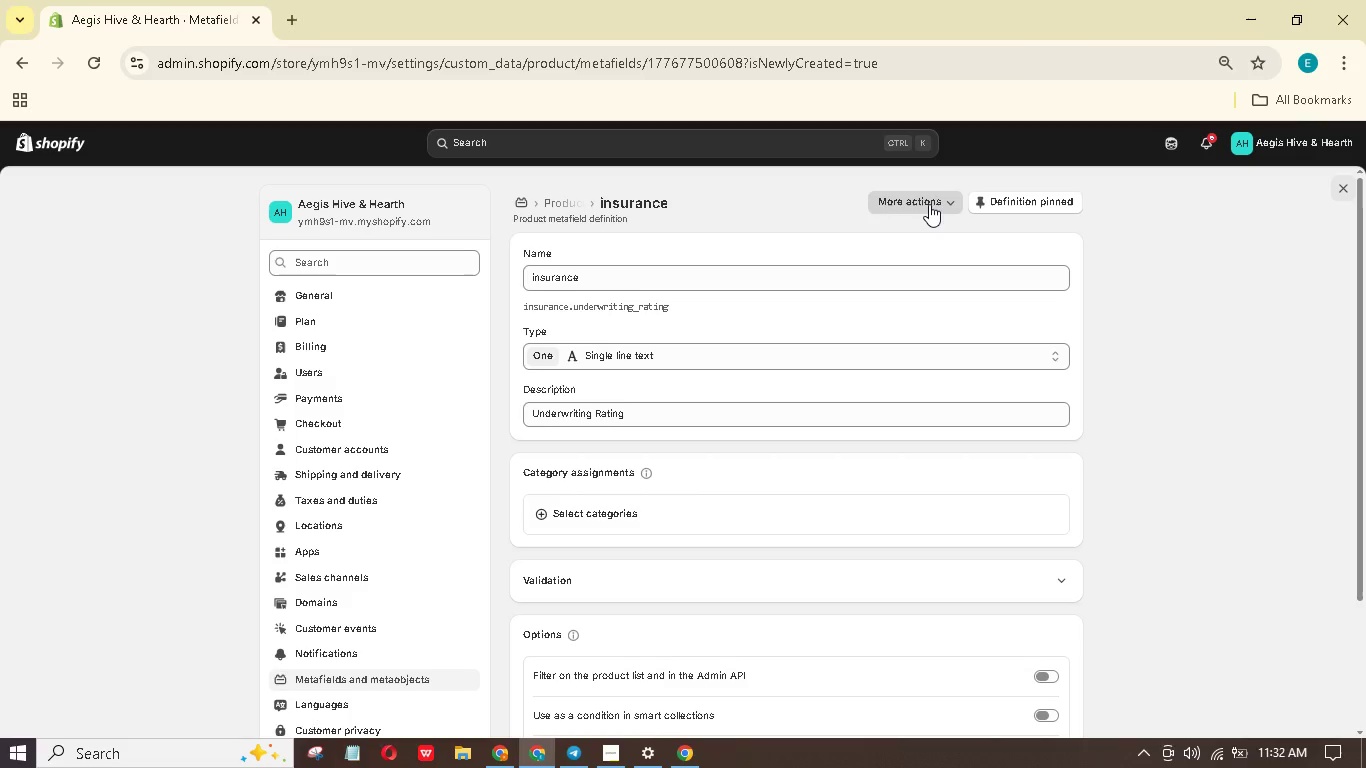 
left_click([943, 202])
 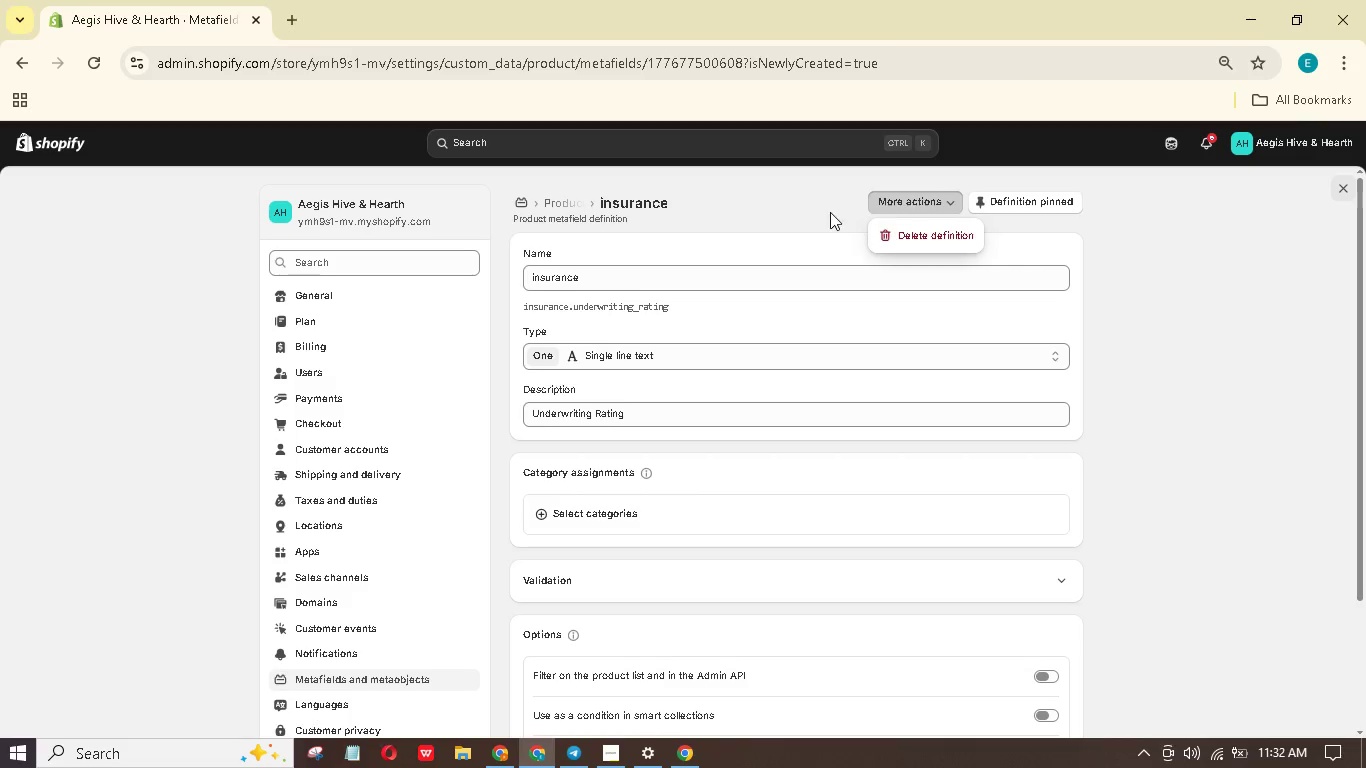 
left_click([818, 212])
 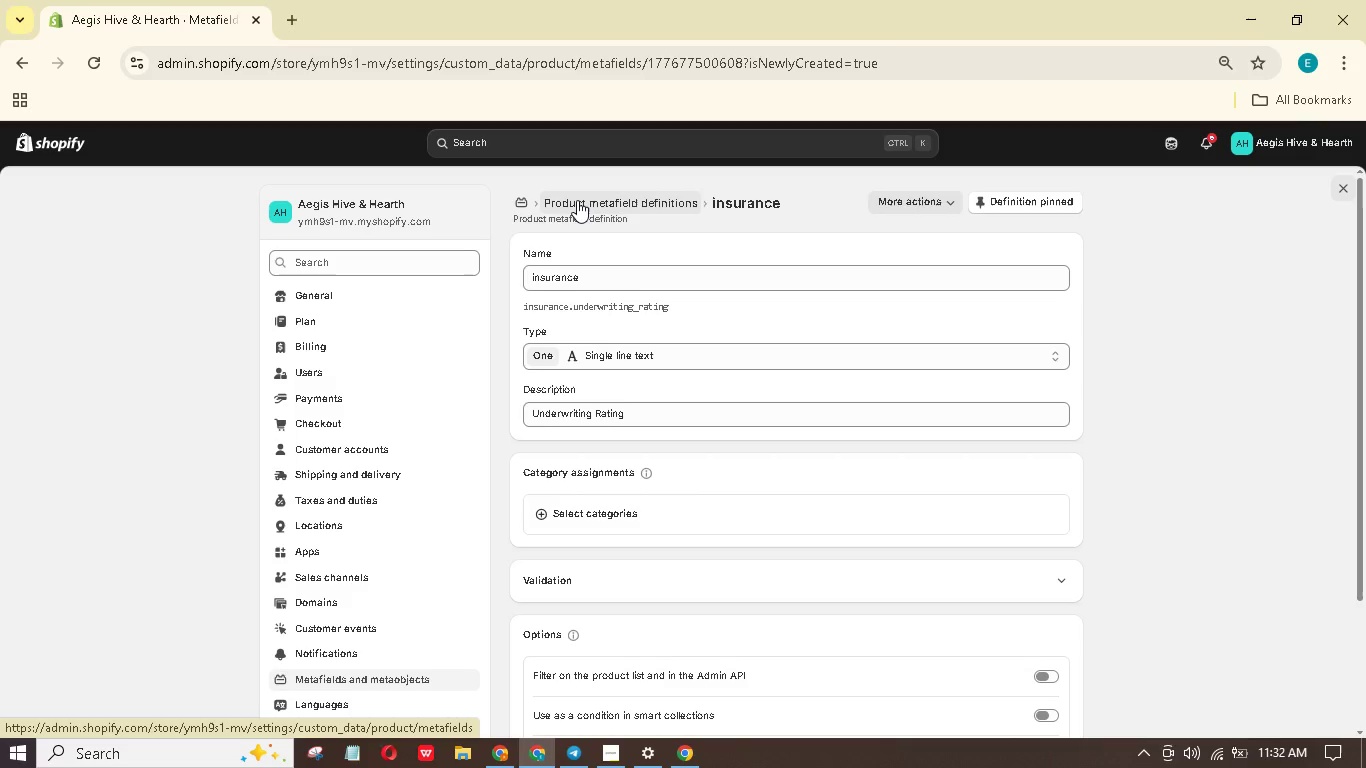 
left_click([577, 200])
 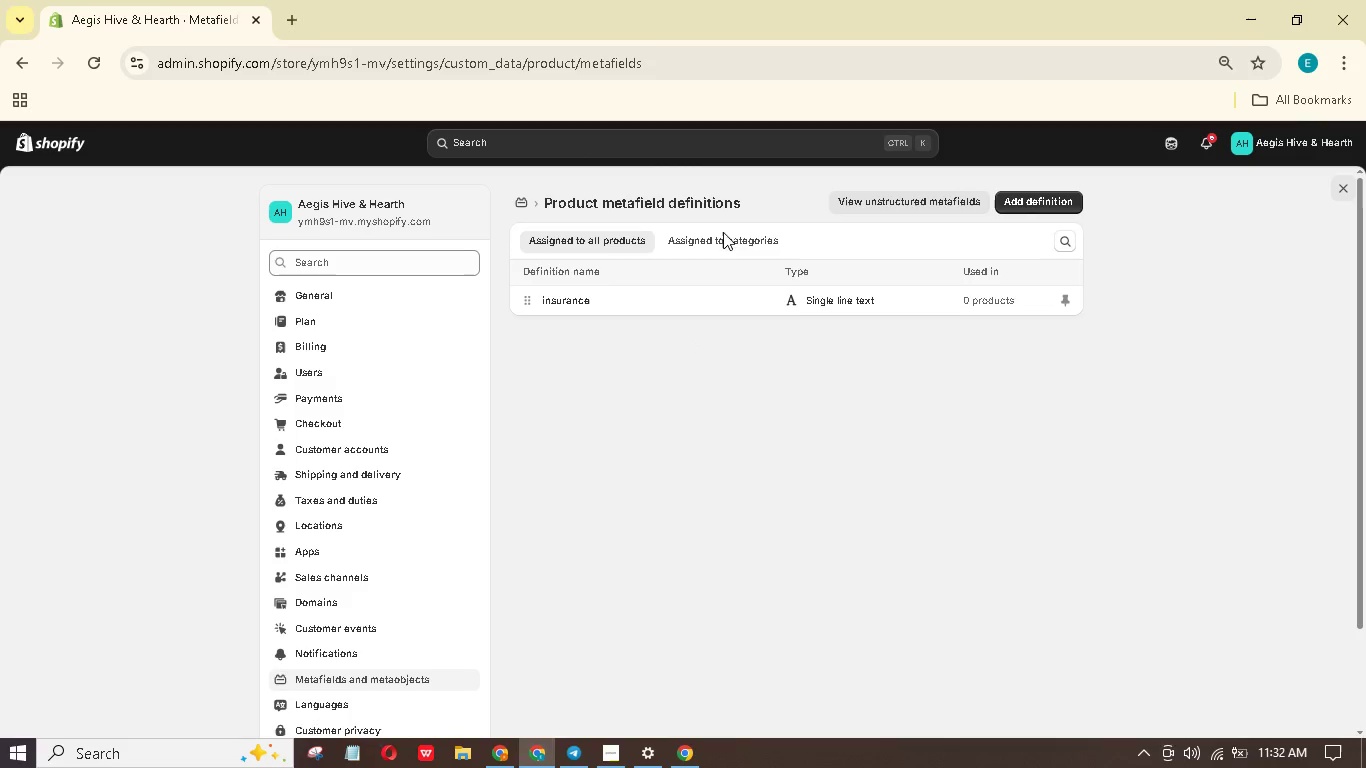 
left_click([1049, 196])
 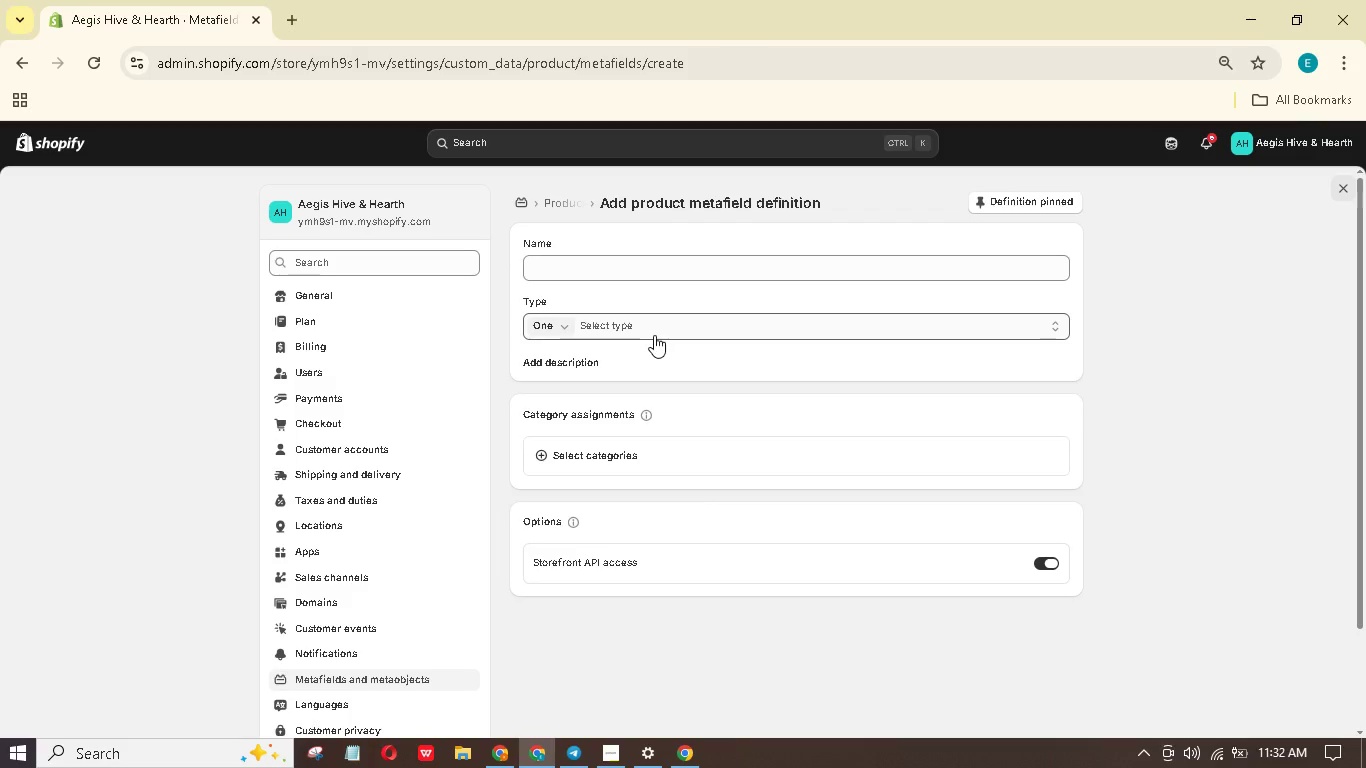 
left_click([626, 267])
 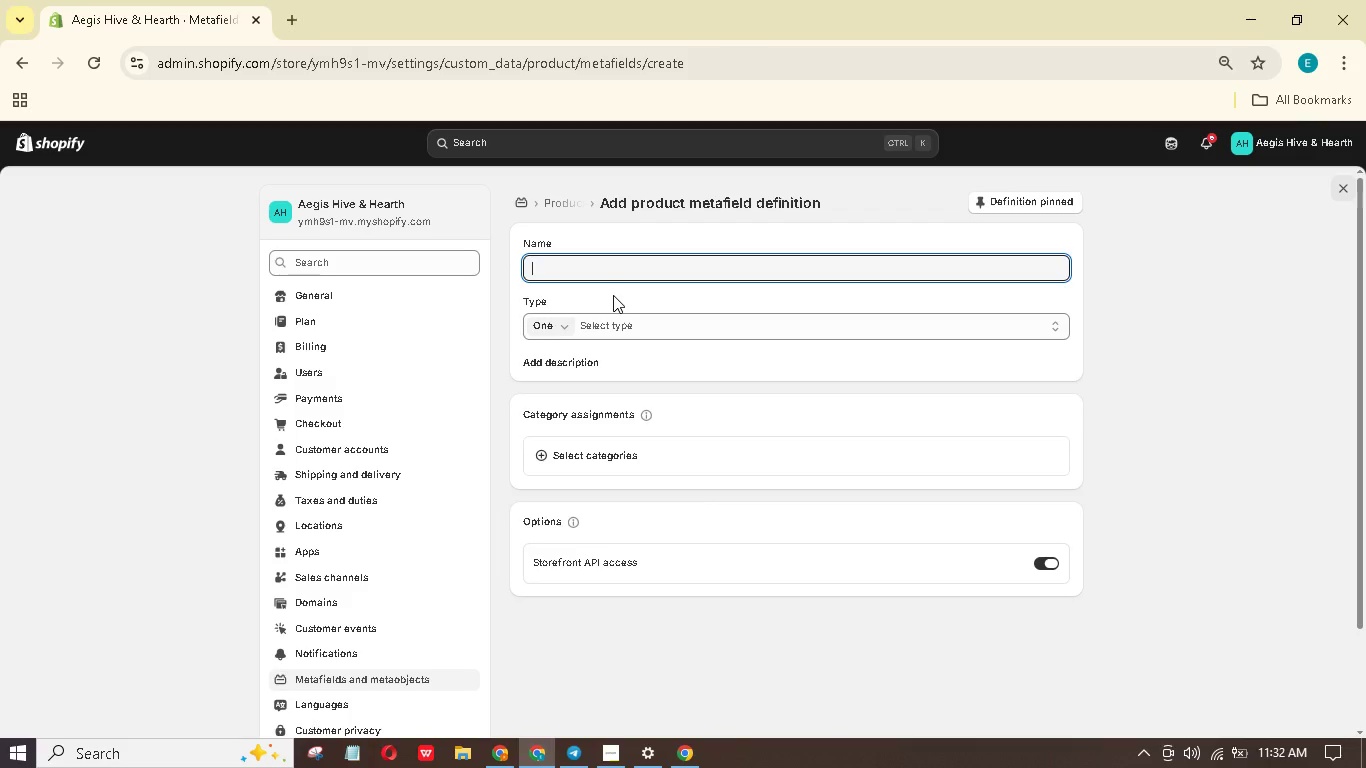 
type(insurance)
 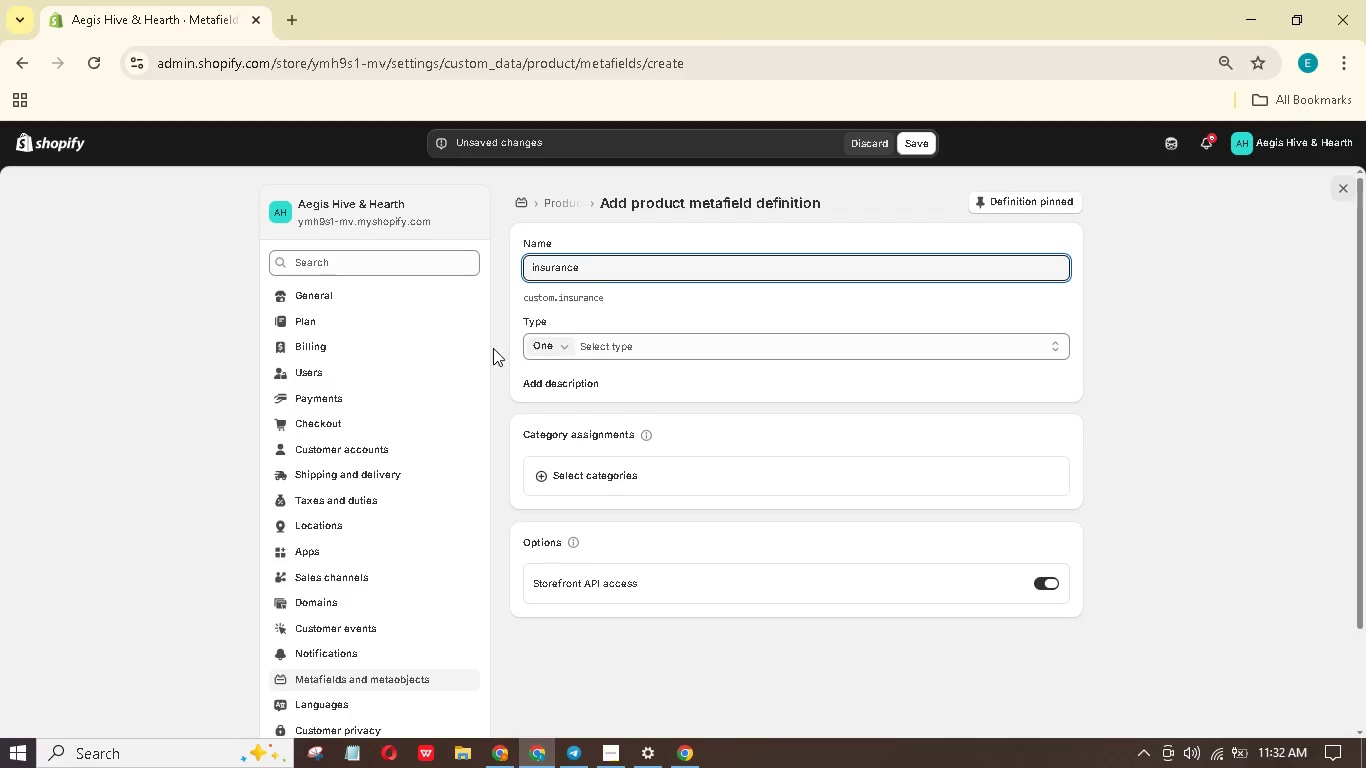 
left_click([546, 297])
 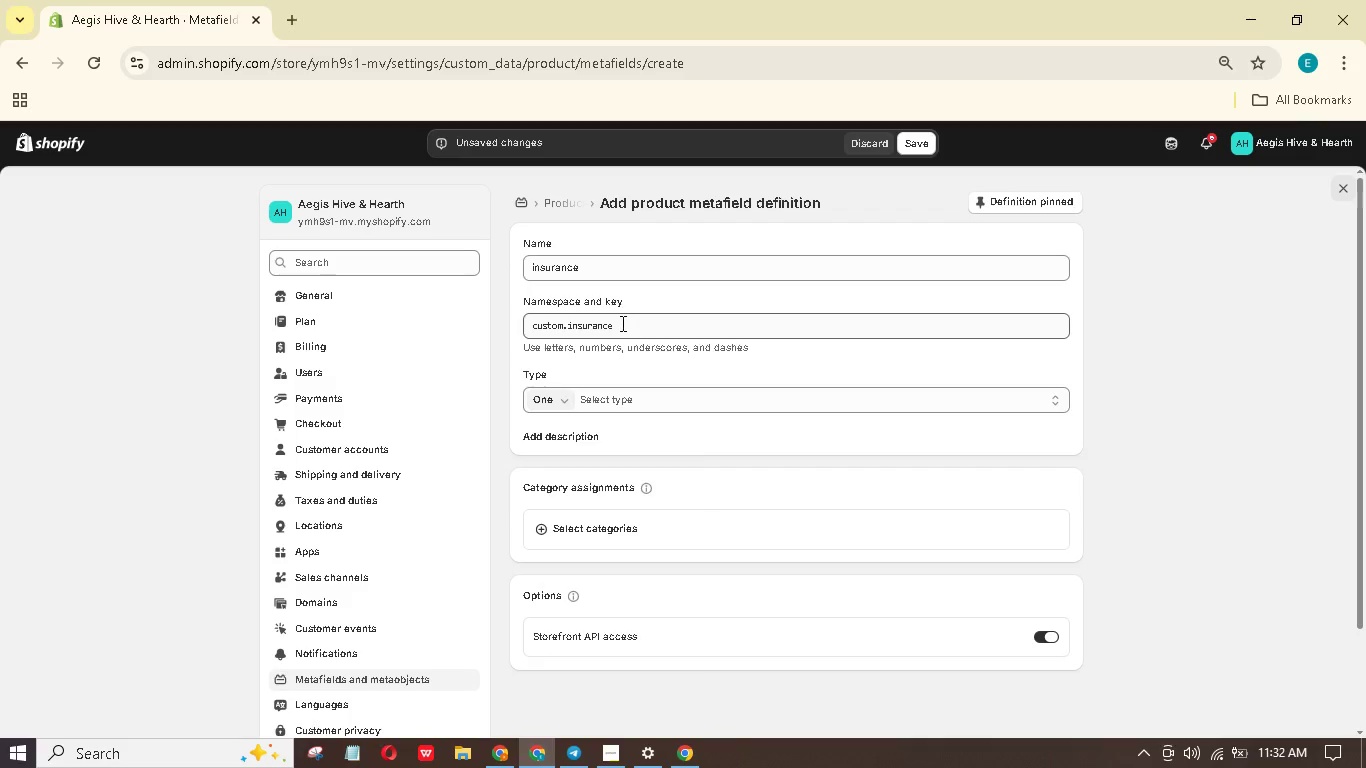 
left_click_drag(start_coordinate=[622, 326], to_coordinate=[626, 331])
 